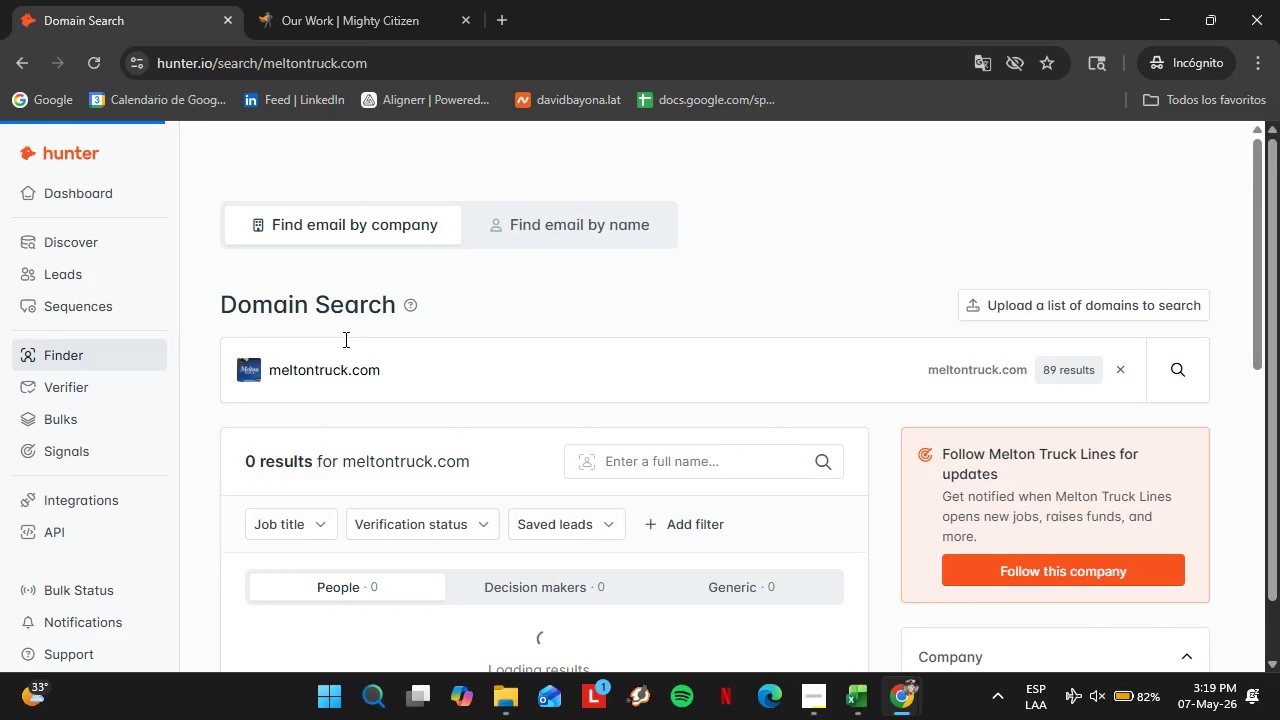 
scroll: coordinate [576, 374], scroll_direction: down, amount: 2.0
 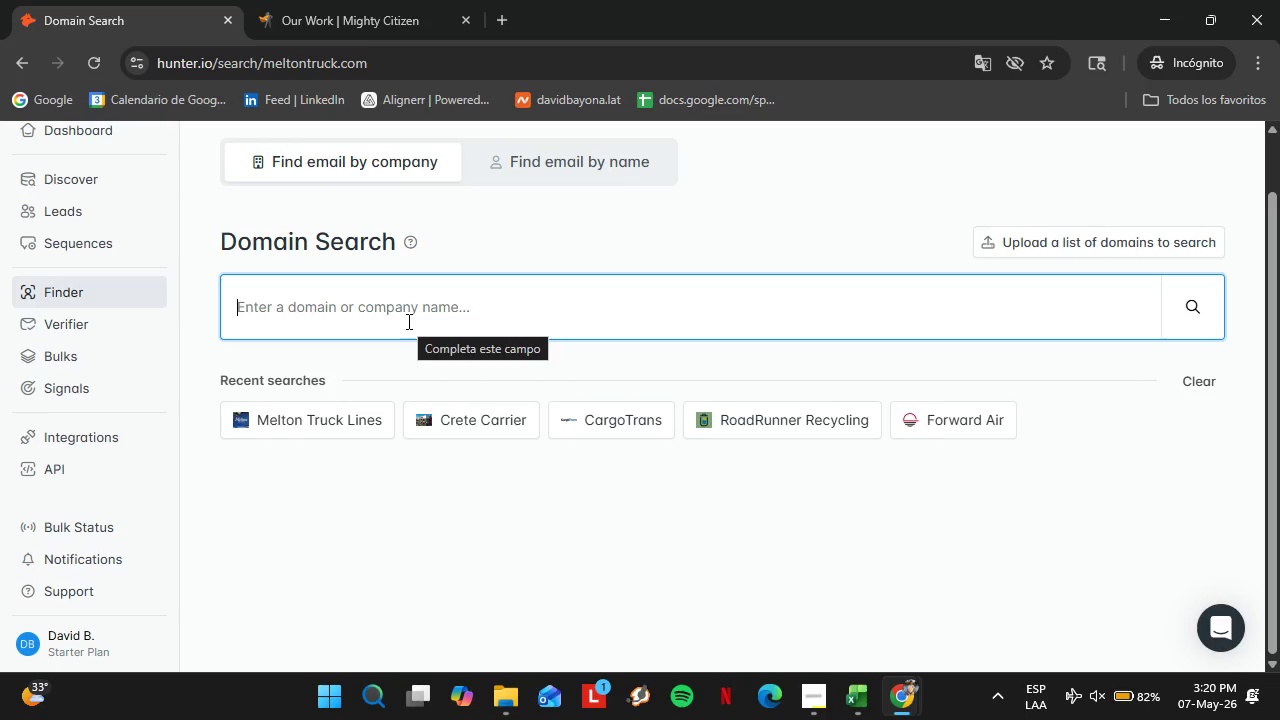 
type(systemtrans)
 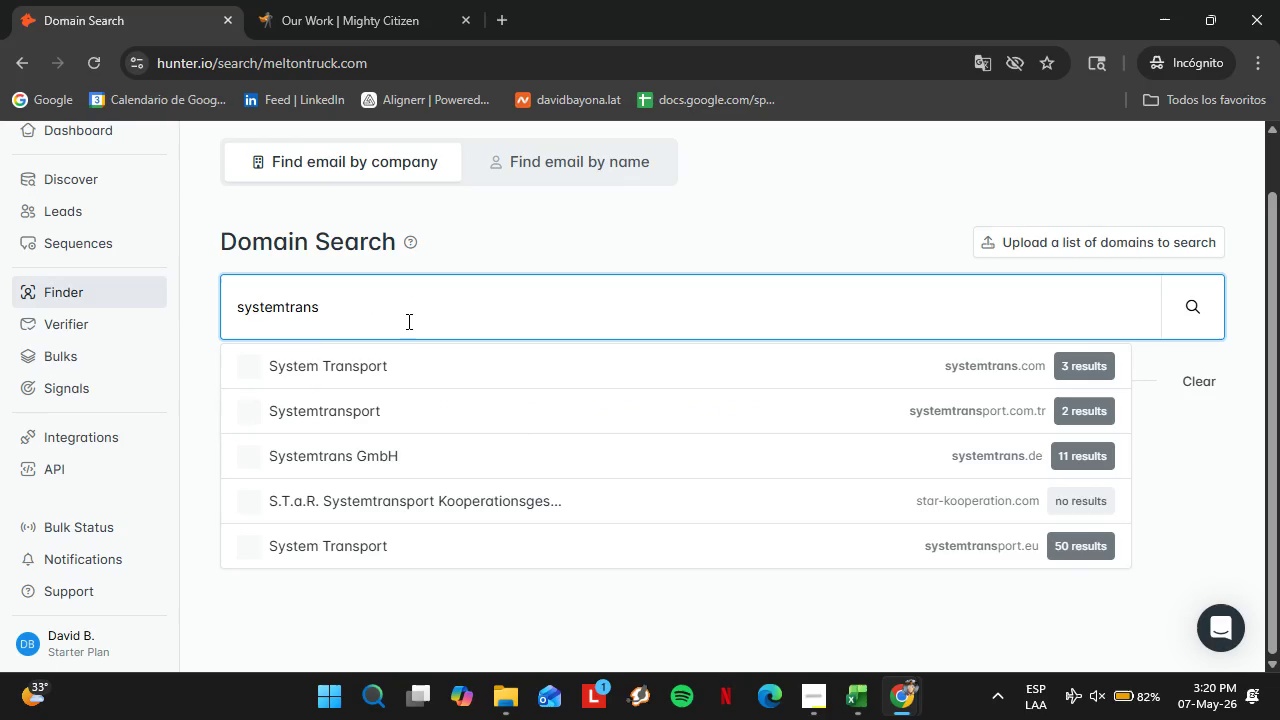 
key(ArrowDown)
 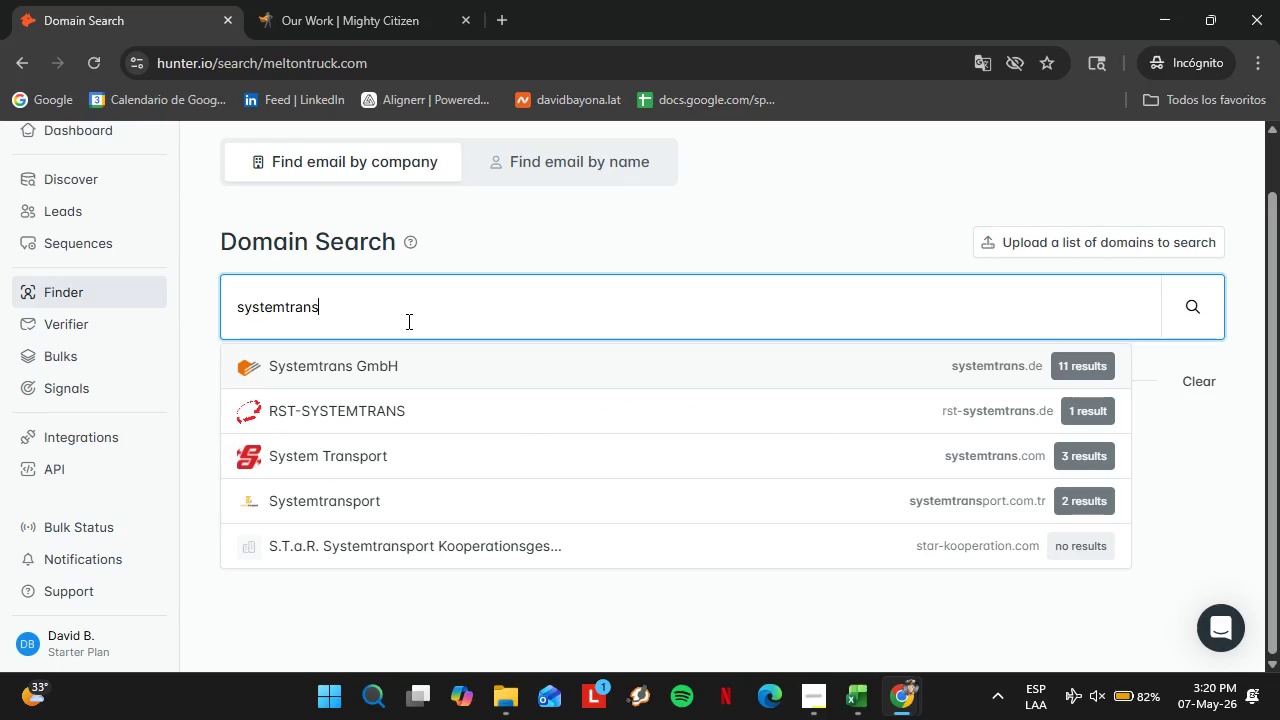 
type(.com)
 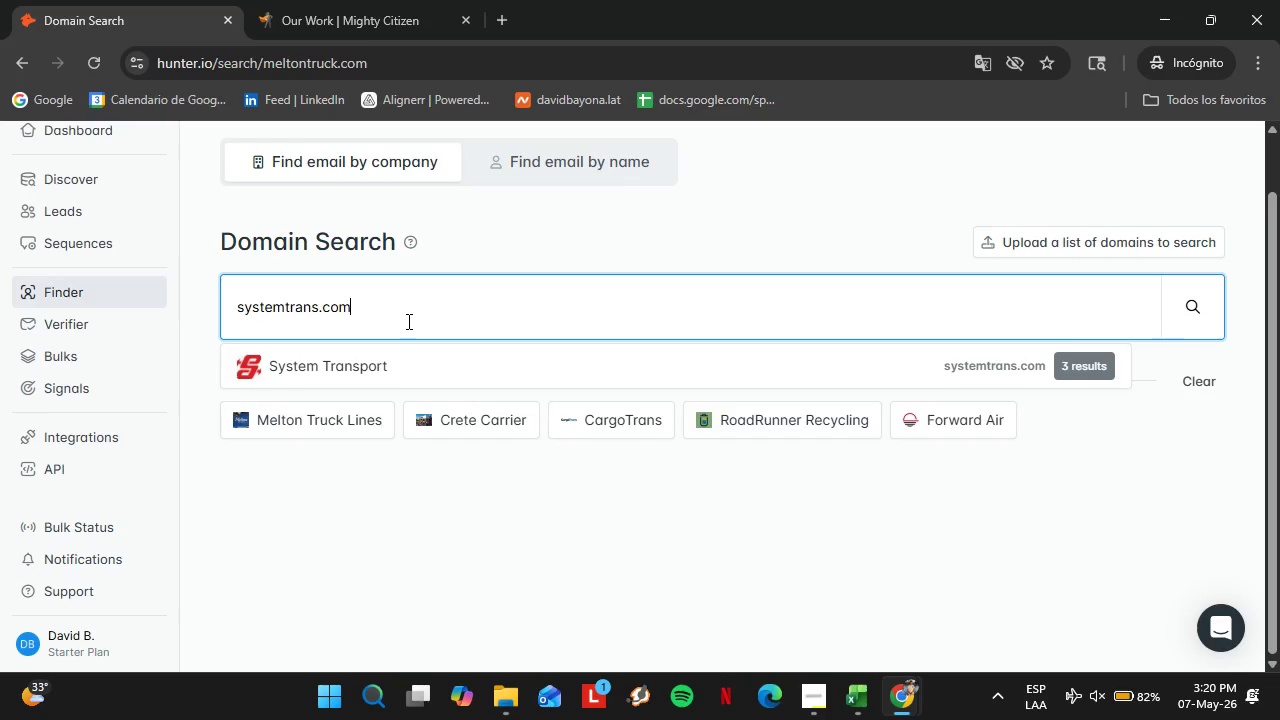 
key(Enter)
 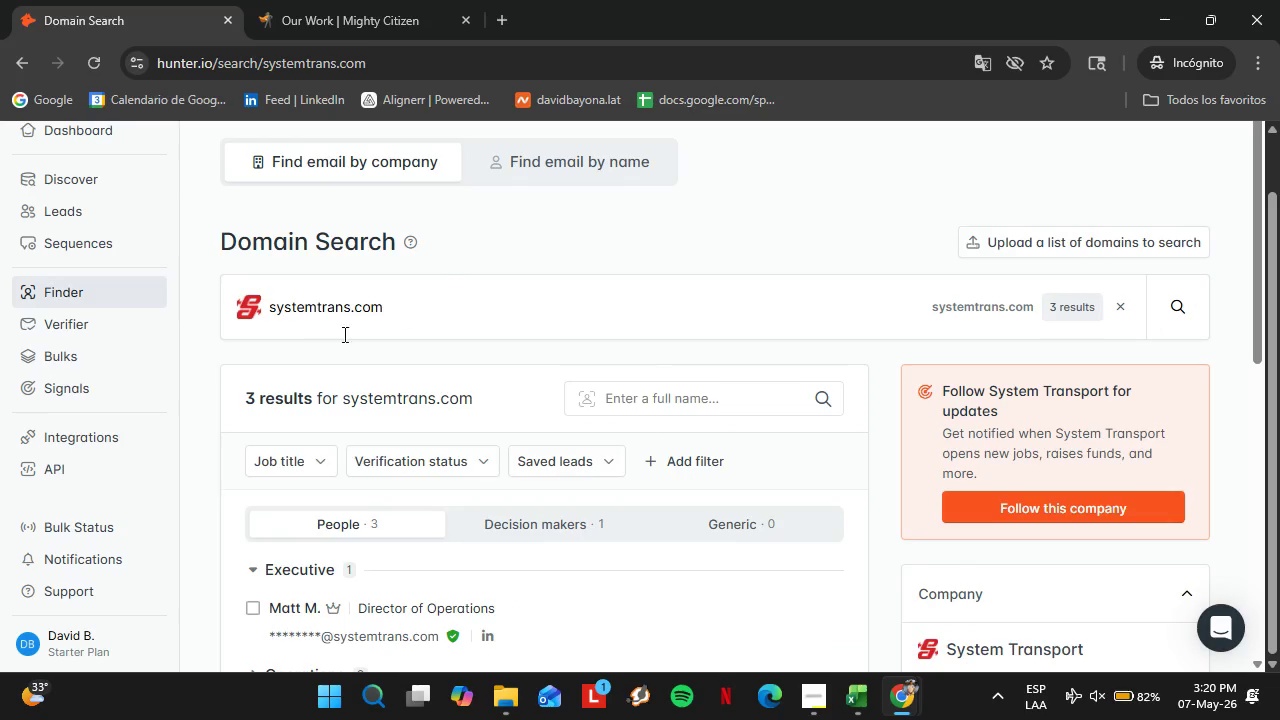 
scroll: coordinate [538, 411], scroll_direction: down, amount: 3.0
 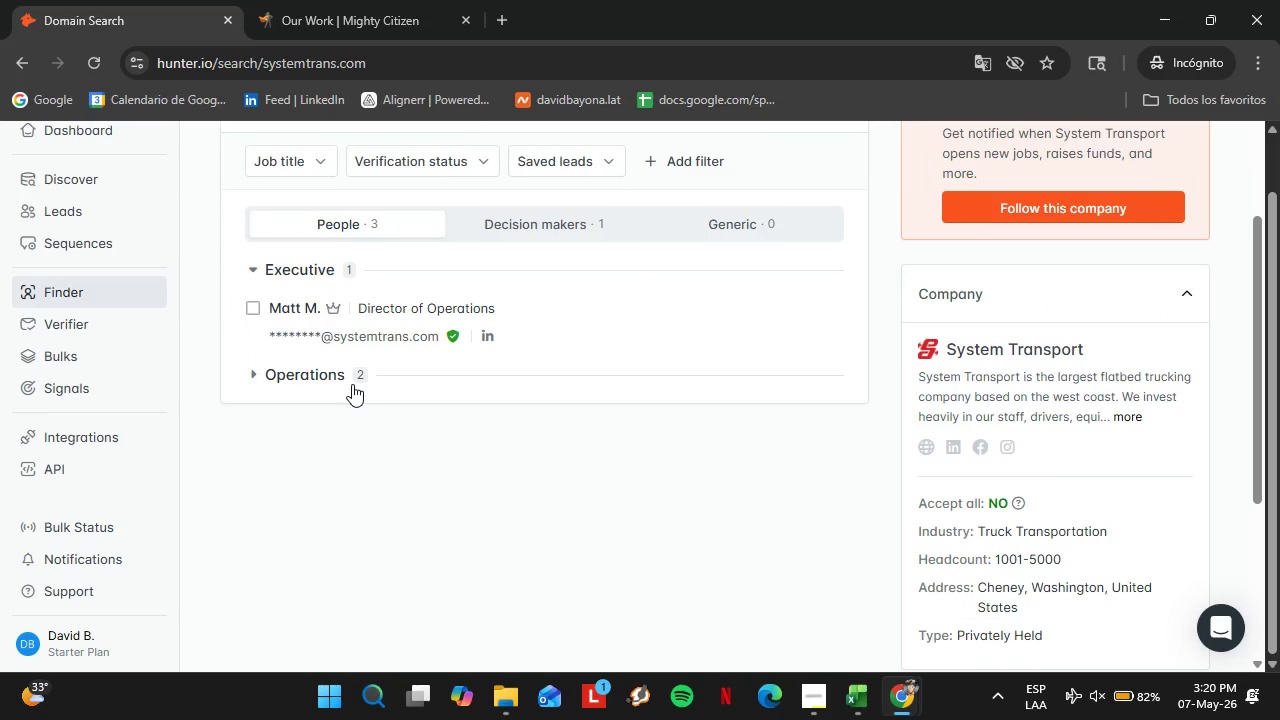 
left_click([313, 379])
 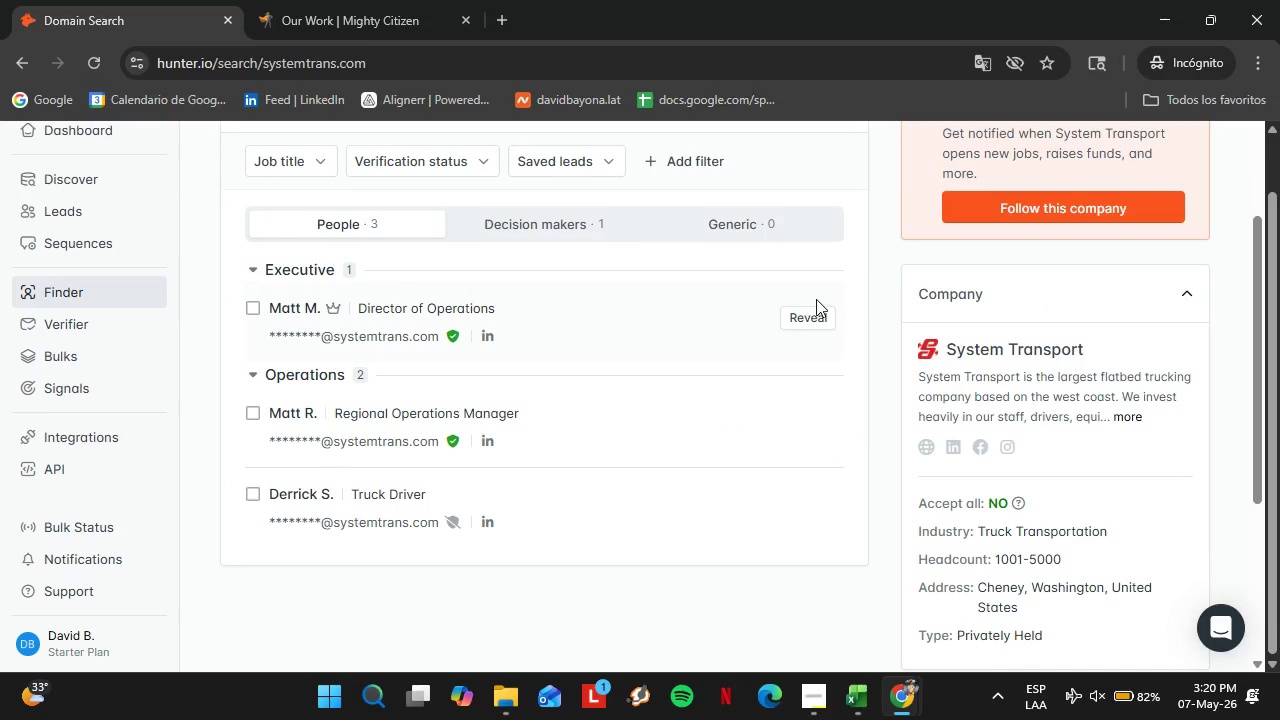 
left_click([820, 310])
 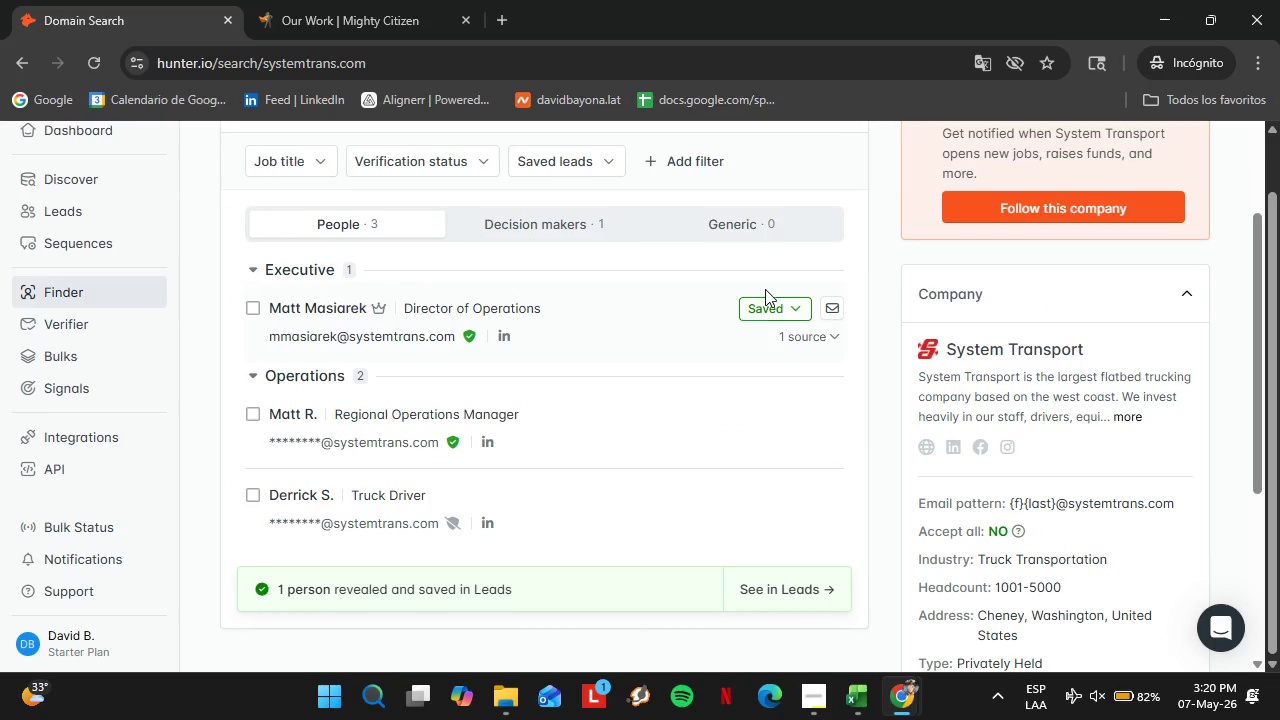 
left_click([765, 304])
 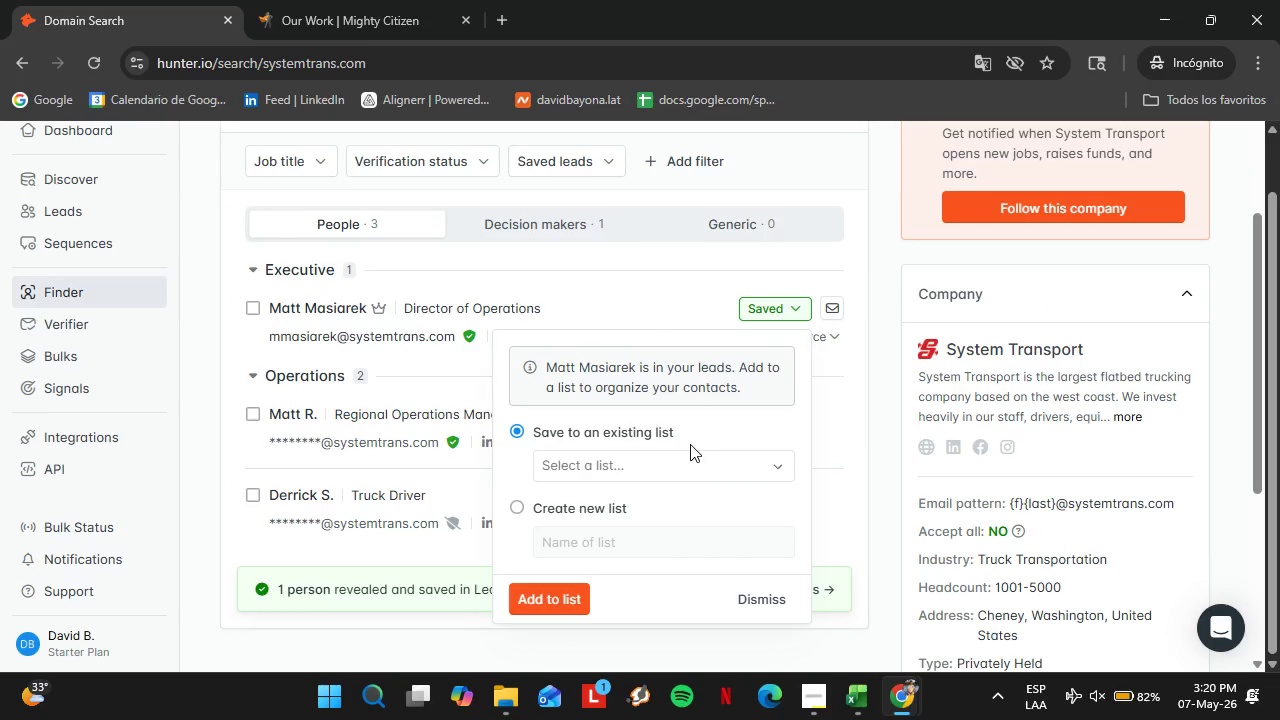 
left_click([621, 470])
 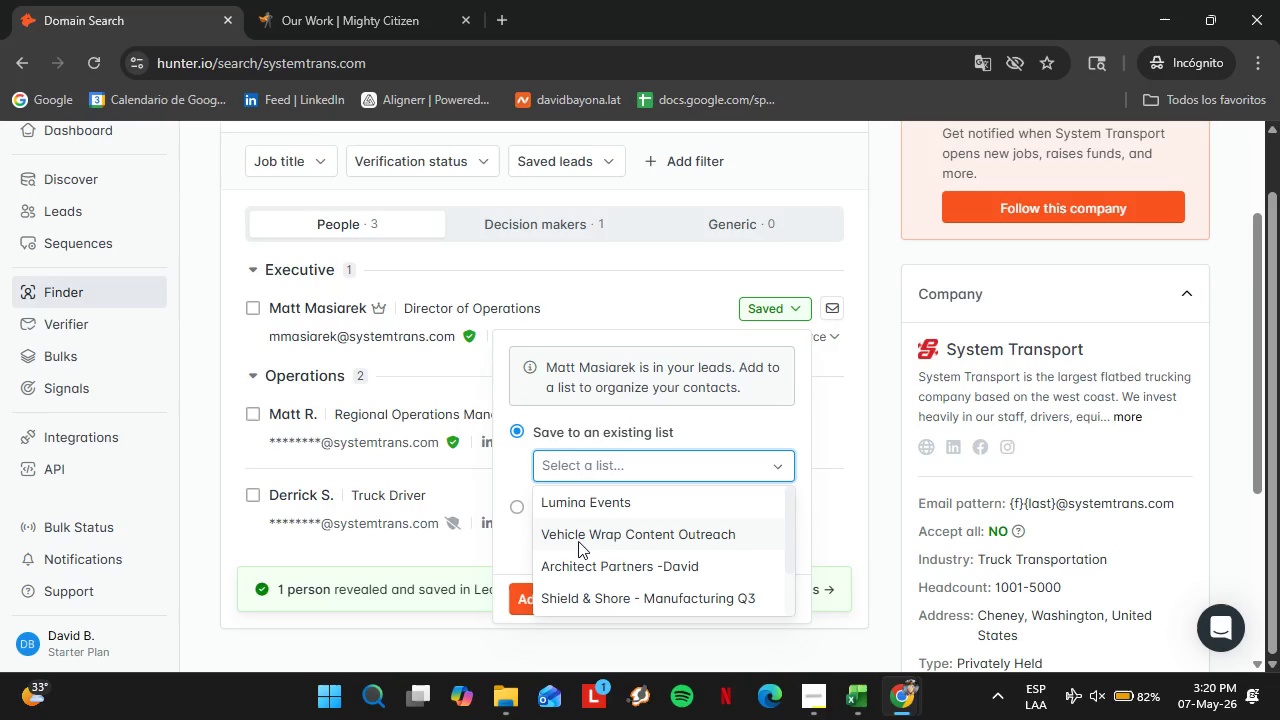 
left_click([578, 541])
 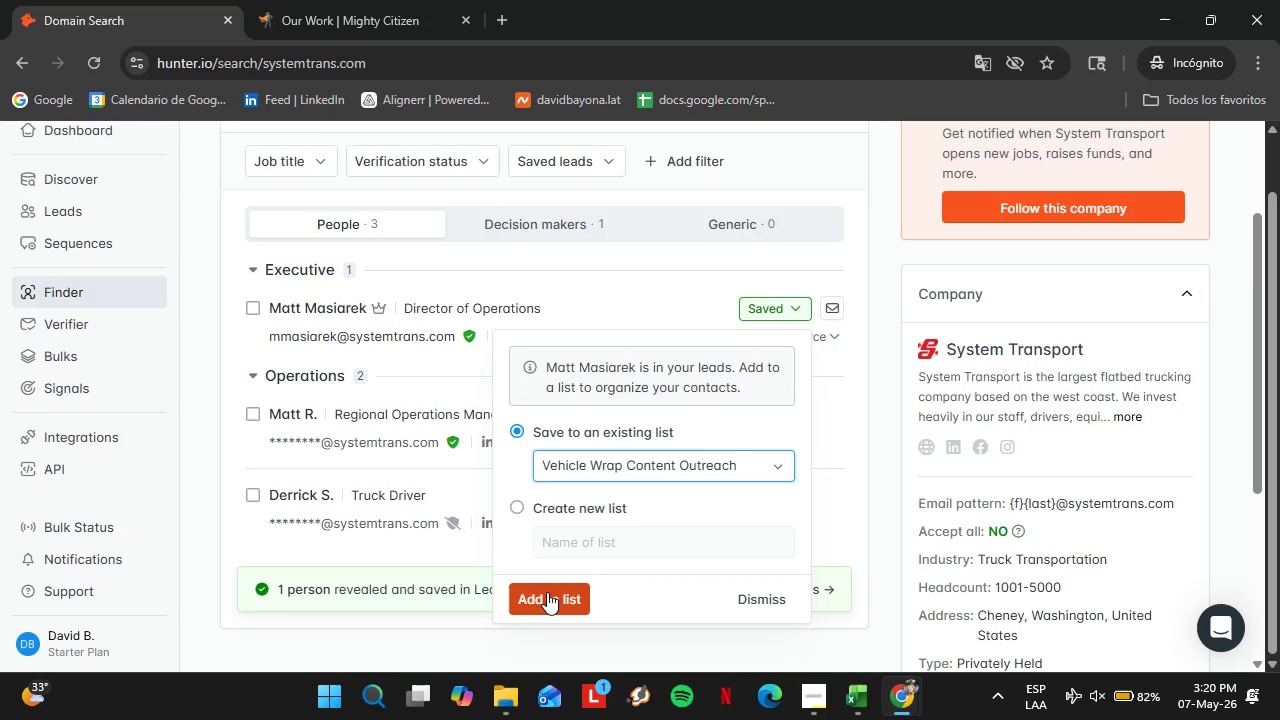 
left_click([547, 592])
 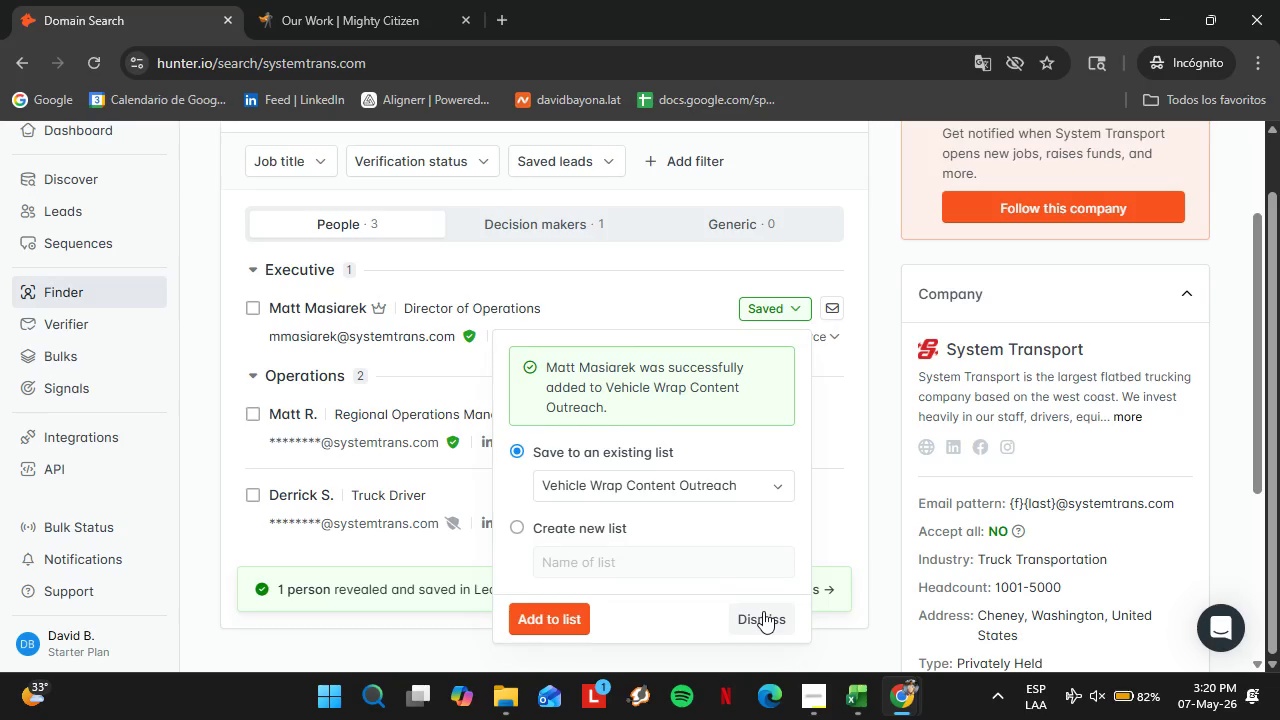 
left_click([760, 612])
 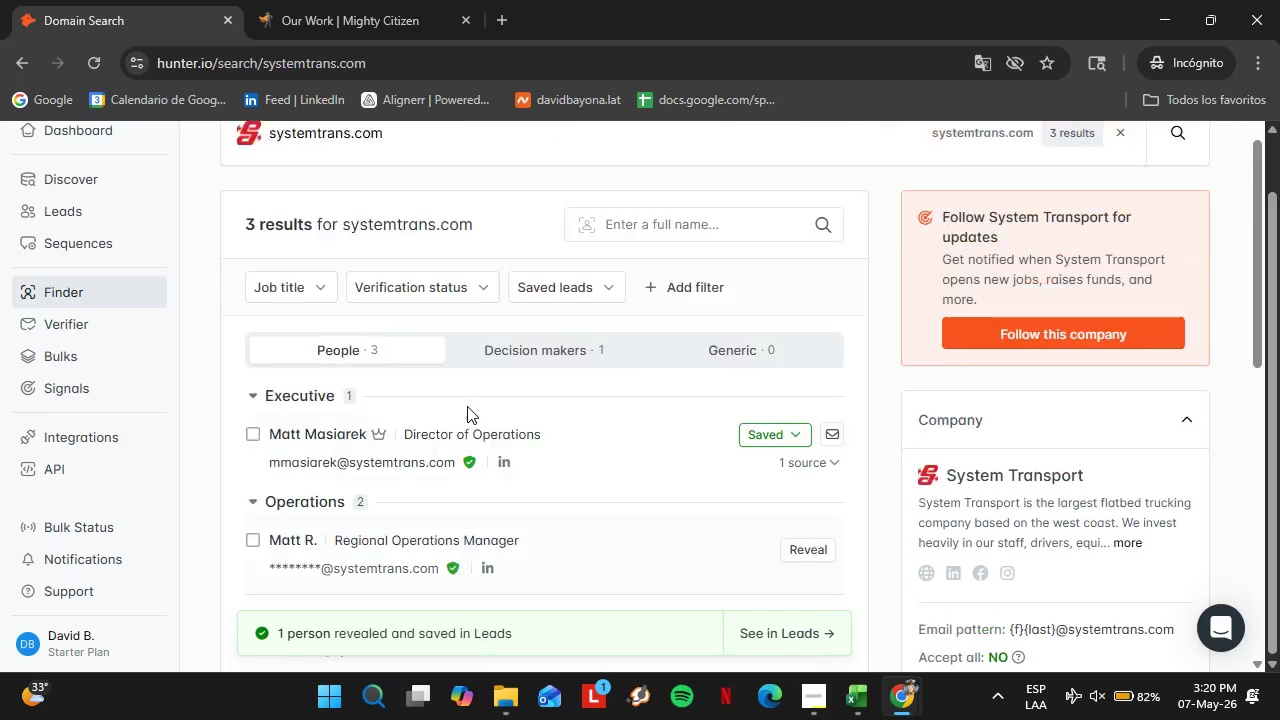 
scroll: coordinate [467, 406], scroll_direction: up, amount: 3.0
 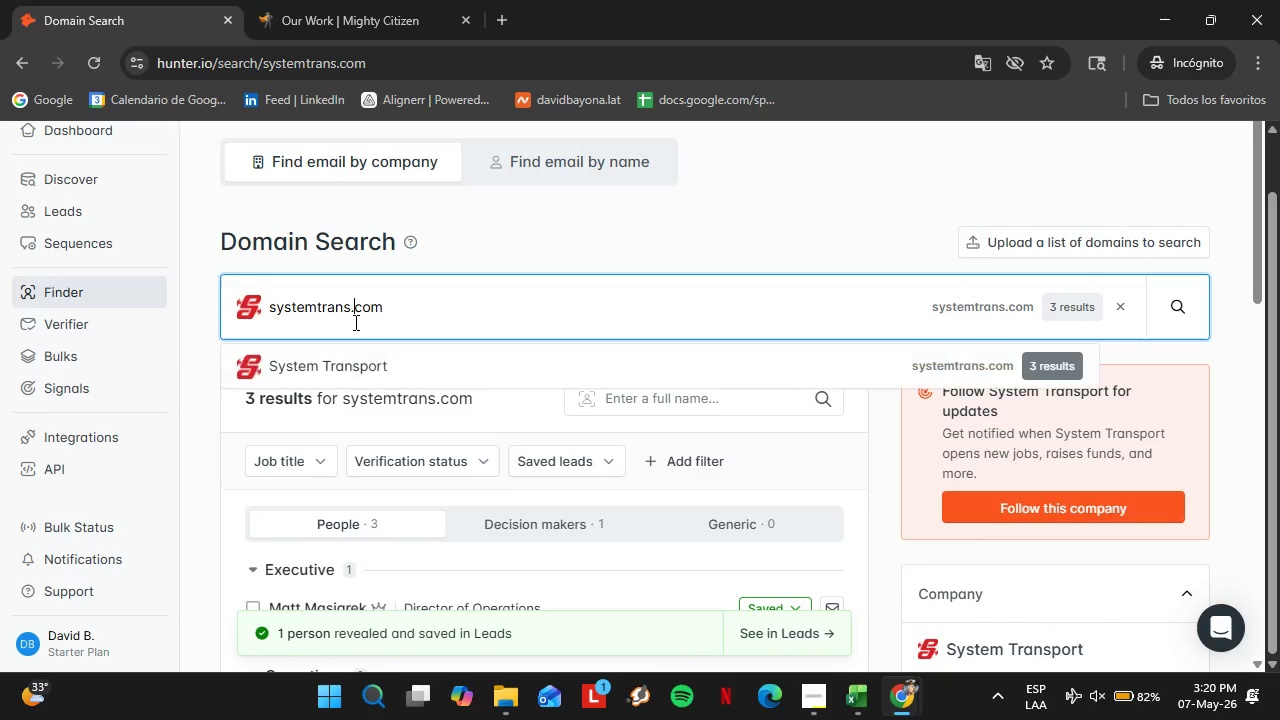 
double_click([354, 322])
 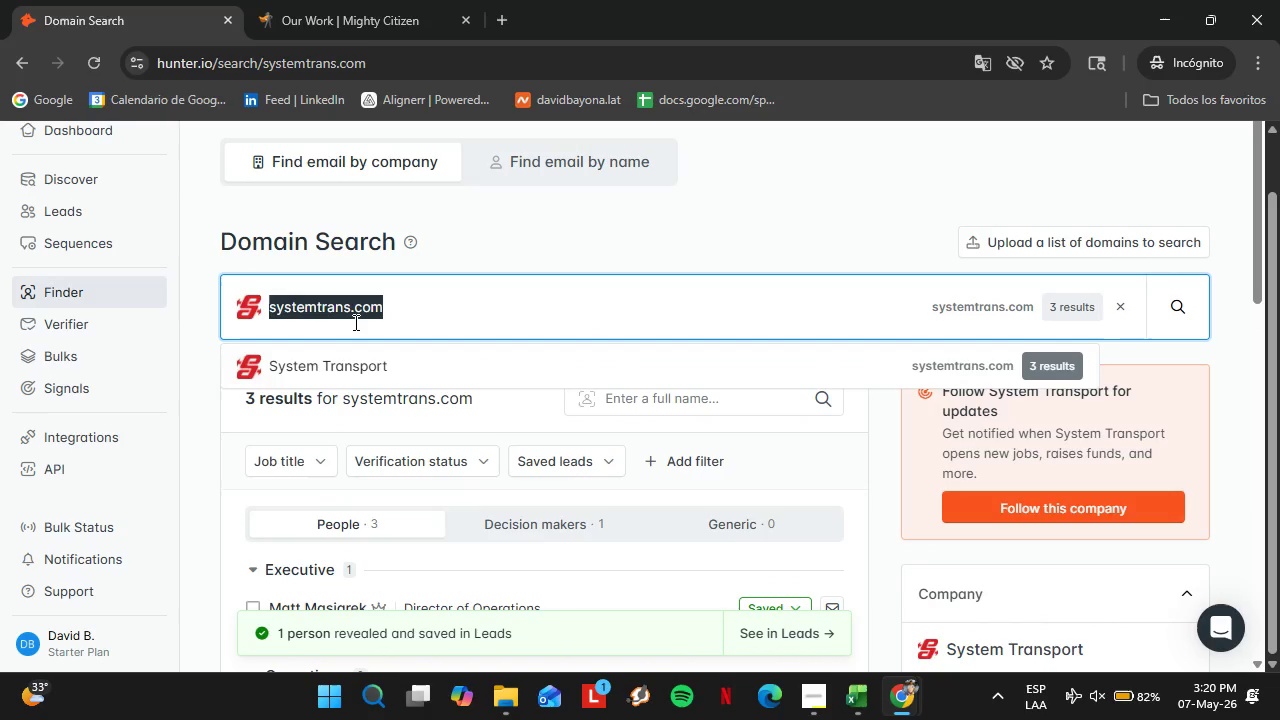 
triple_click([354, 322])
 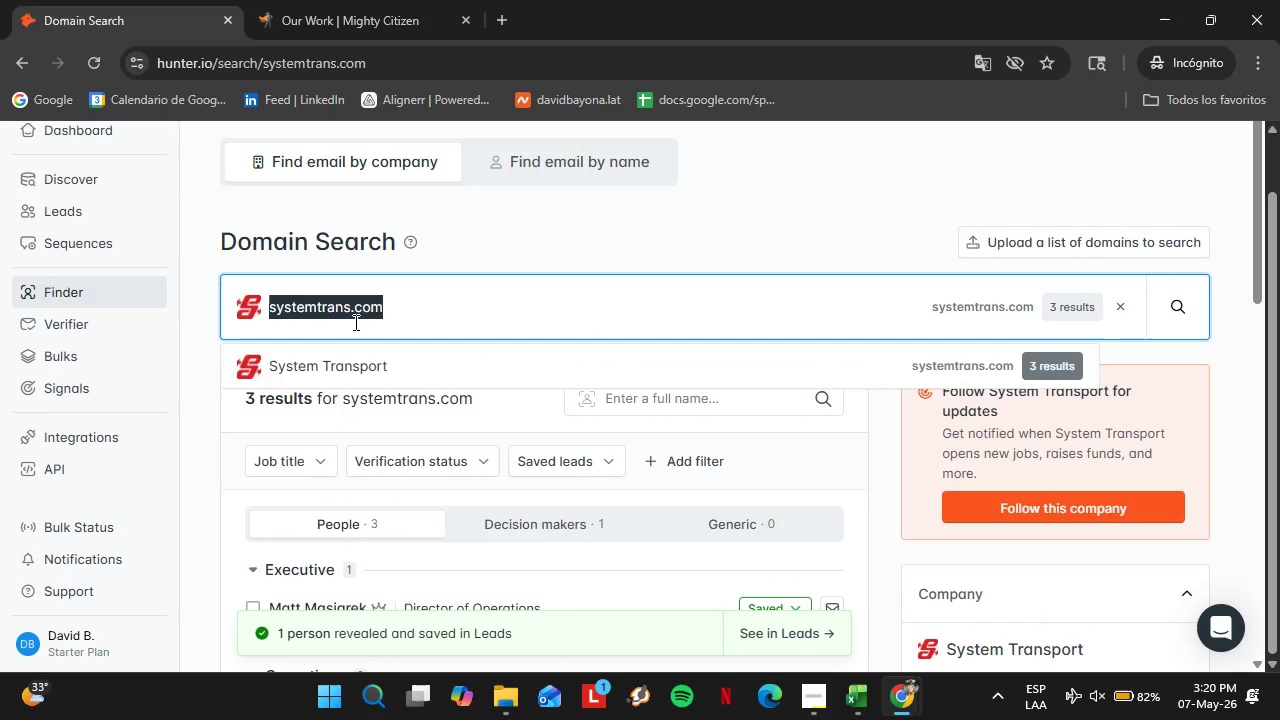 
type(celadontrucking.com)
 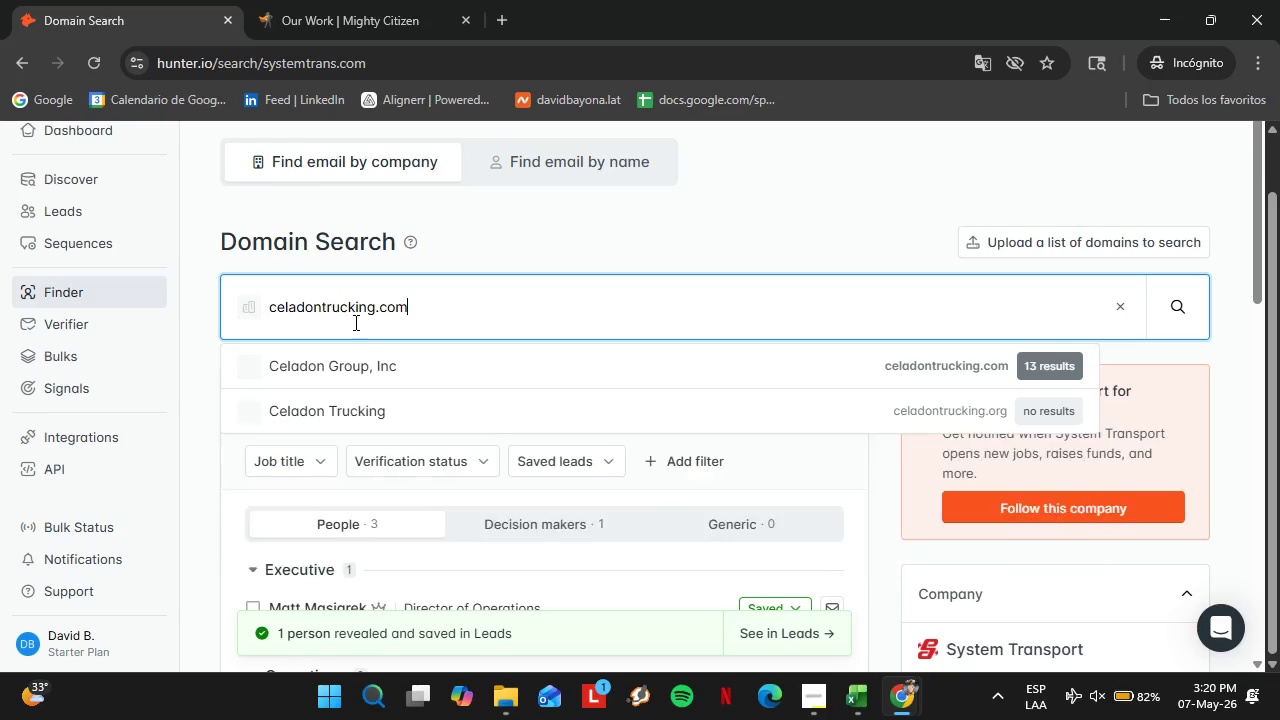 
key(Enter)
 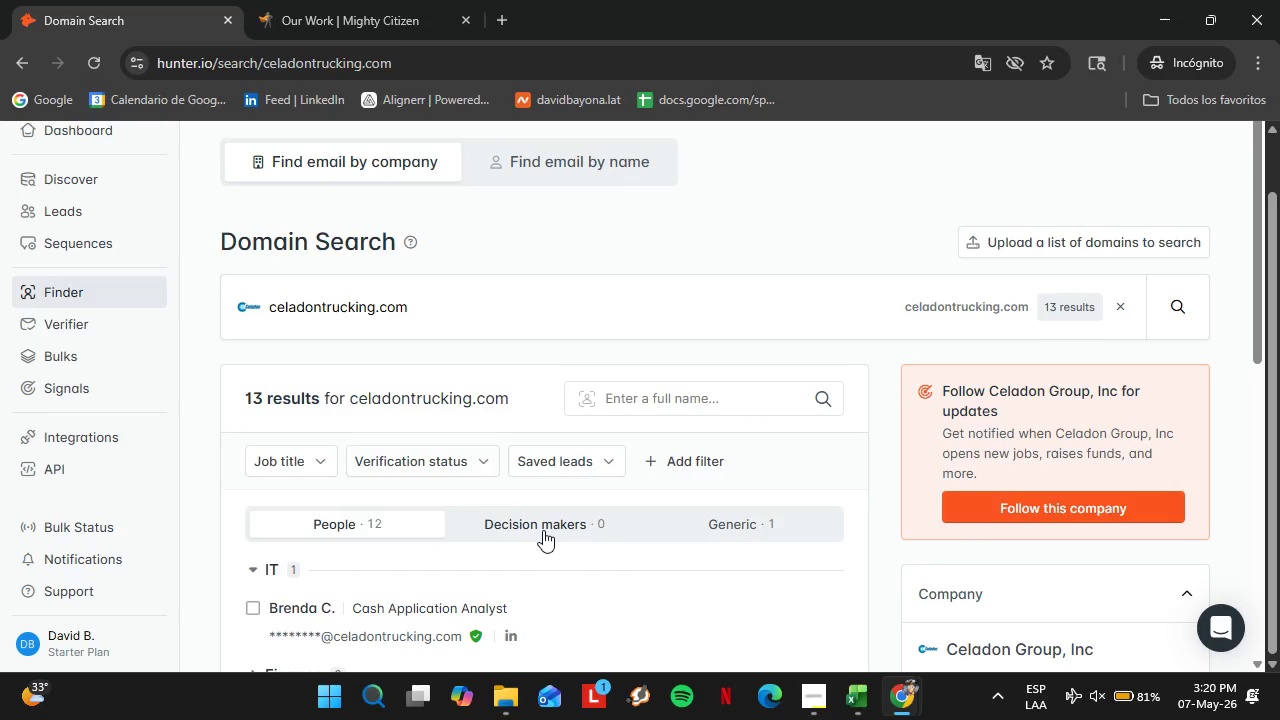 
scroll: coordinate [476, 445], scroll_direction: down, amount: 3.0
 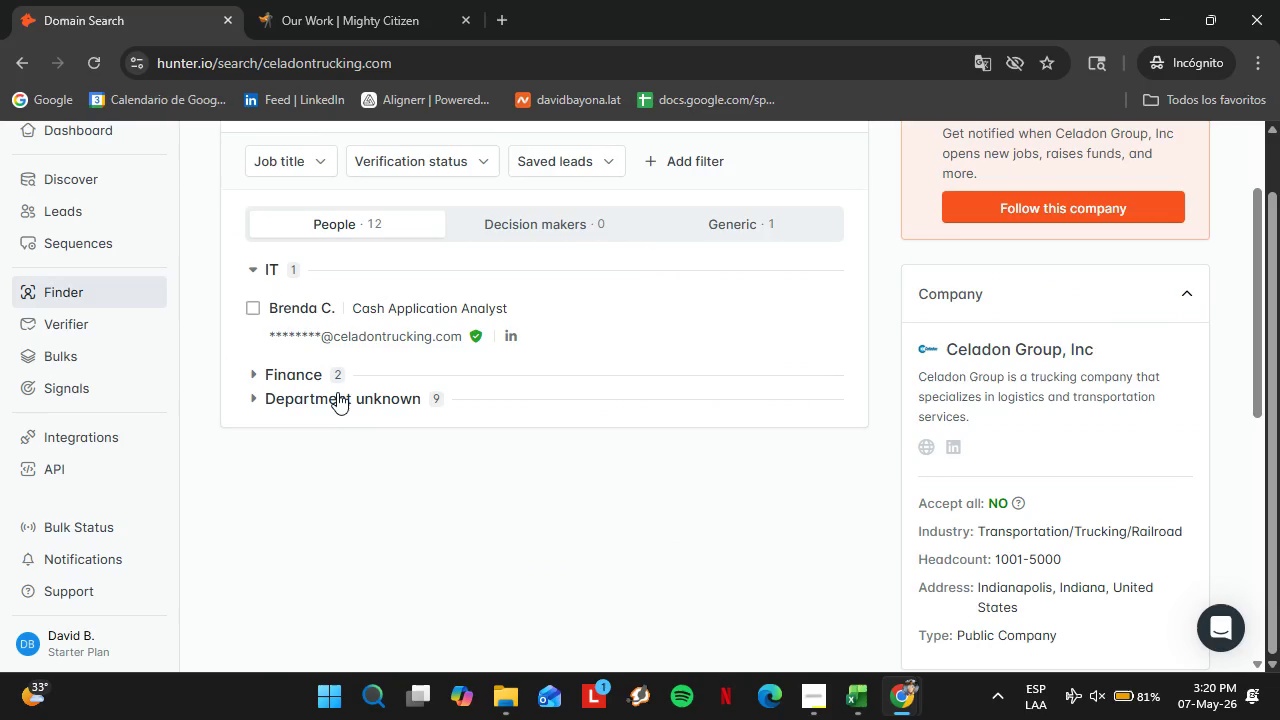 
left_click([337, 391])
 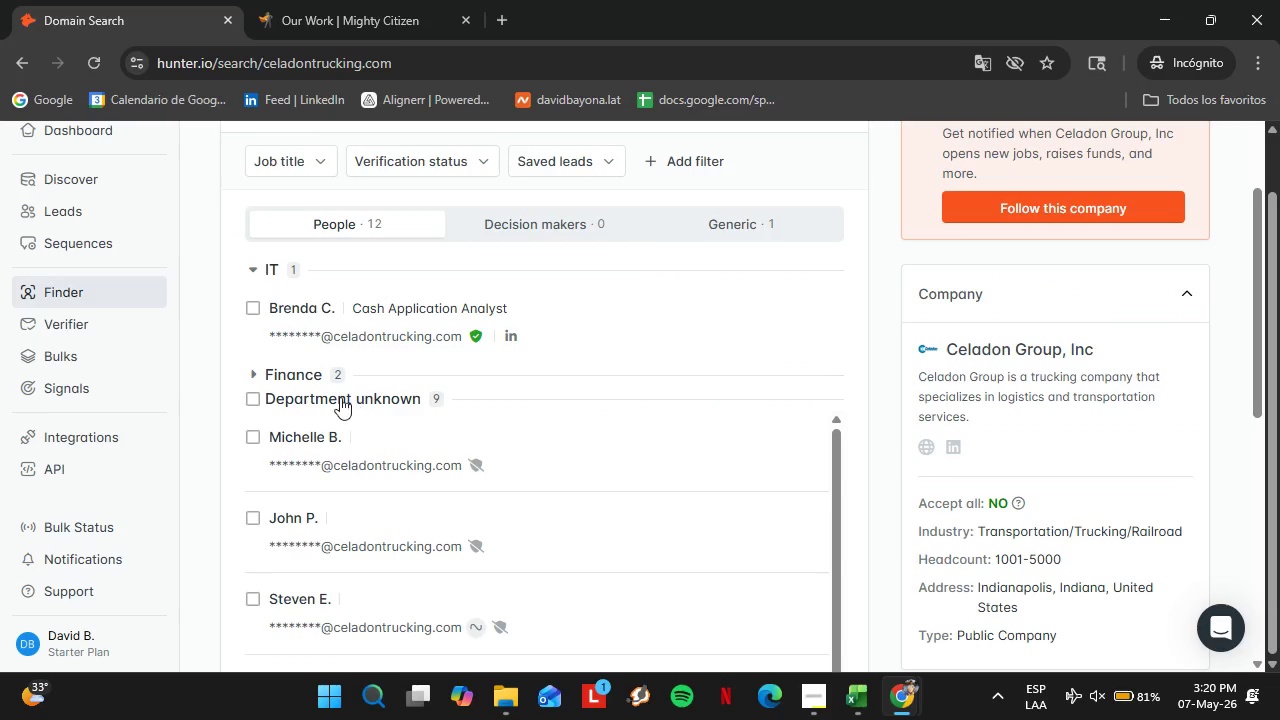 
left_click([340, 397])
 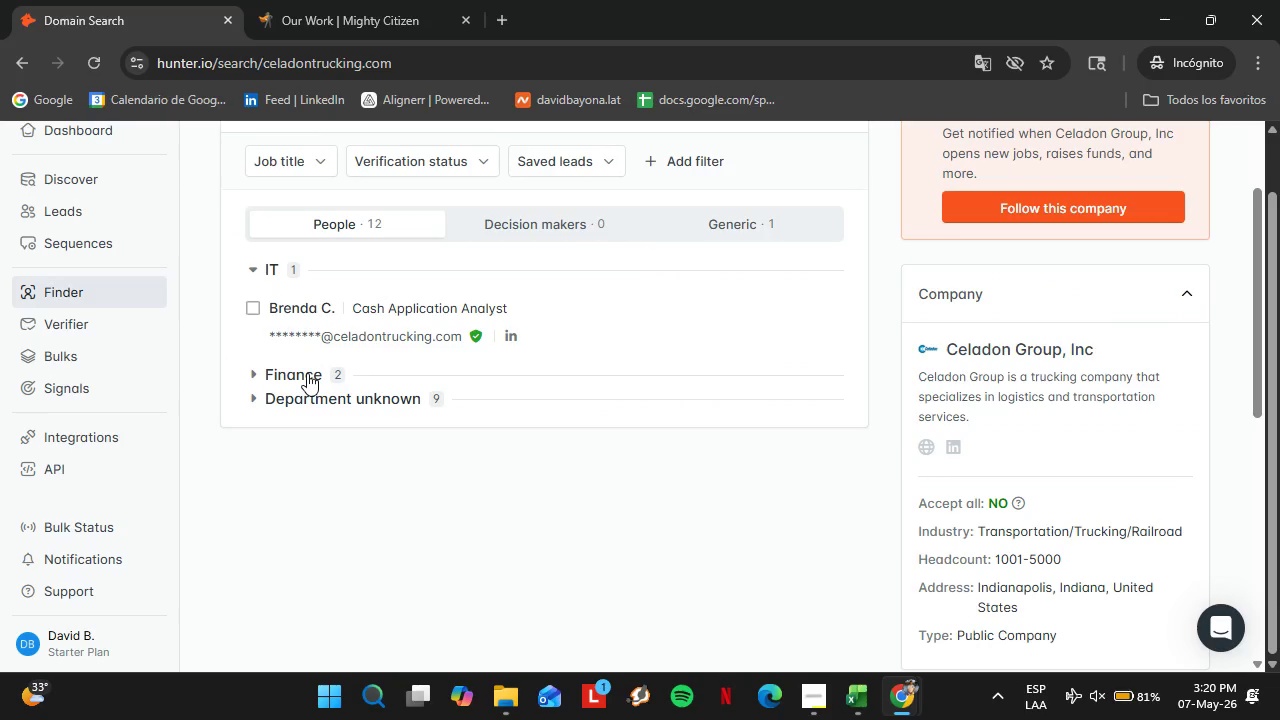 
left_click([307, 373])
 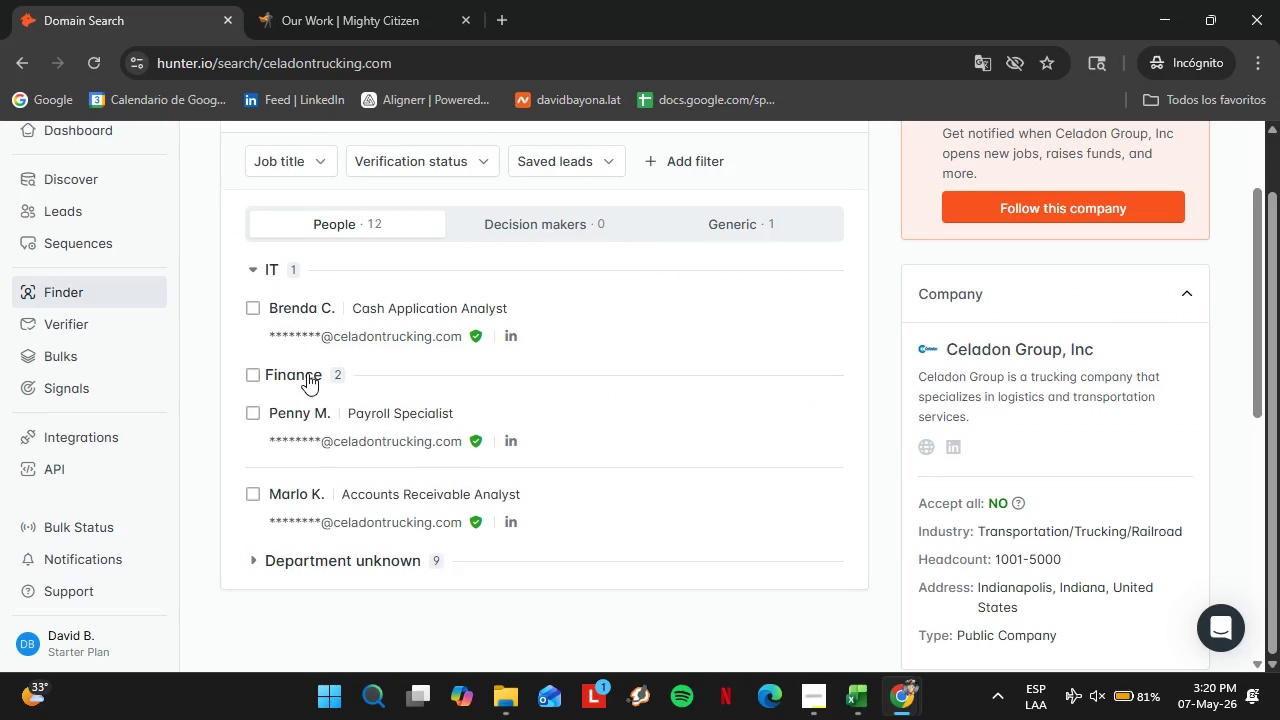 
left_click([307, 373])
 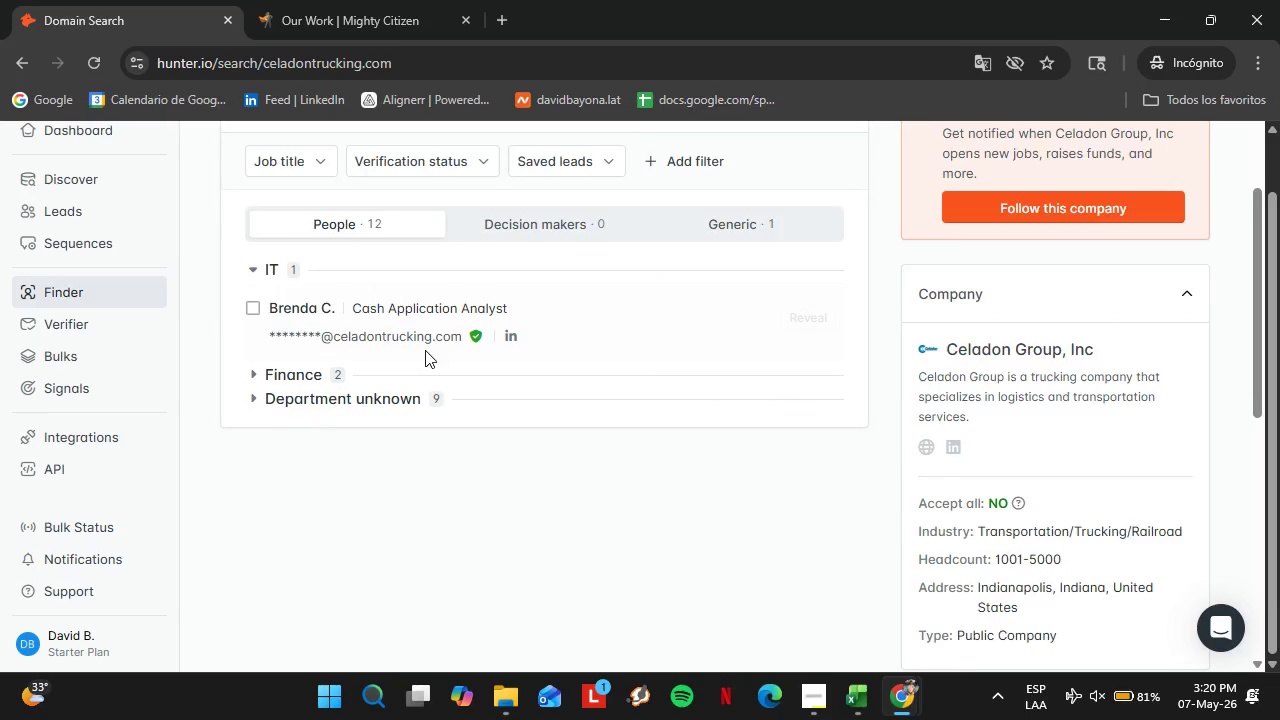 
scroll: coordinate [418, 383], scroll_direction: up, amount: 2.0
 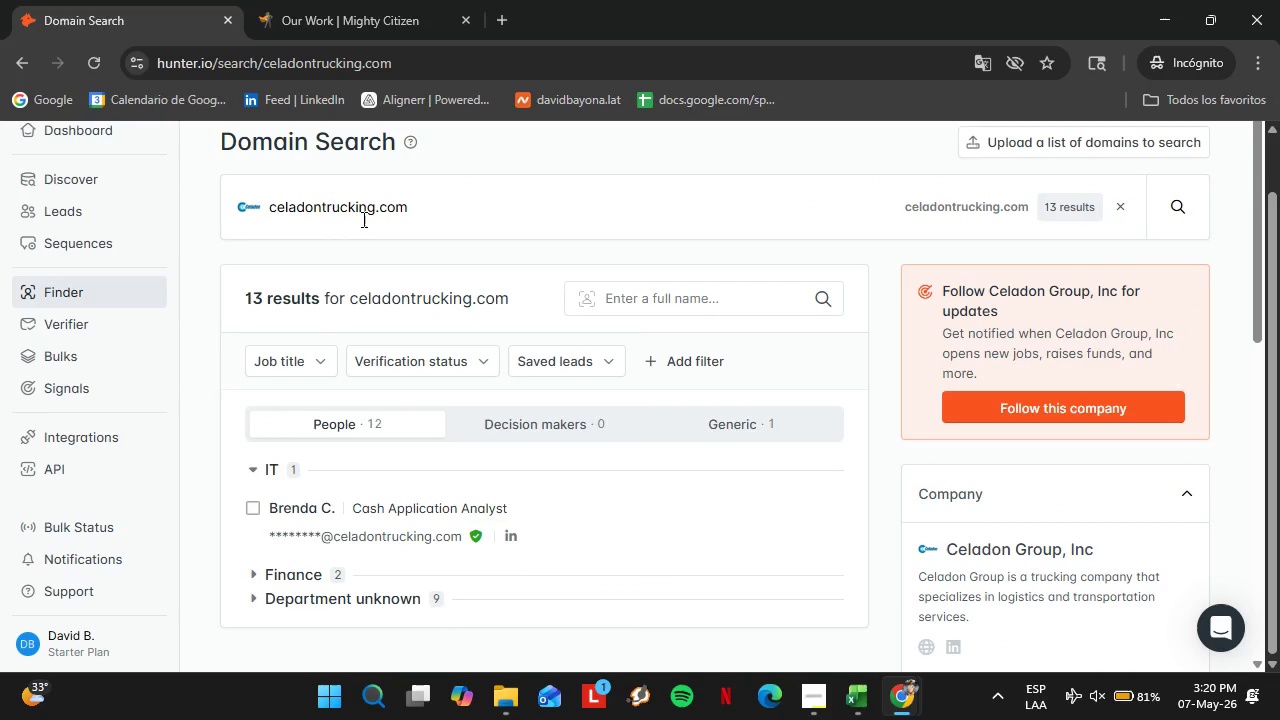 
double_click([362, 219])
 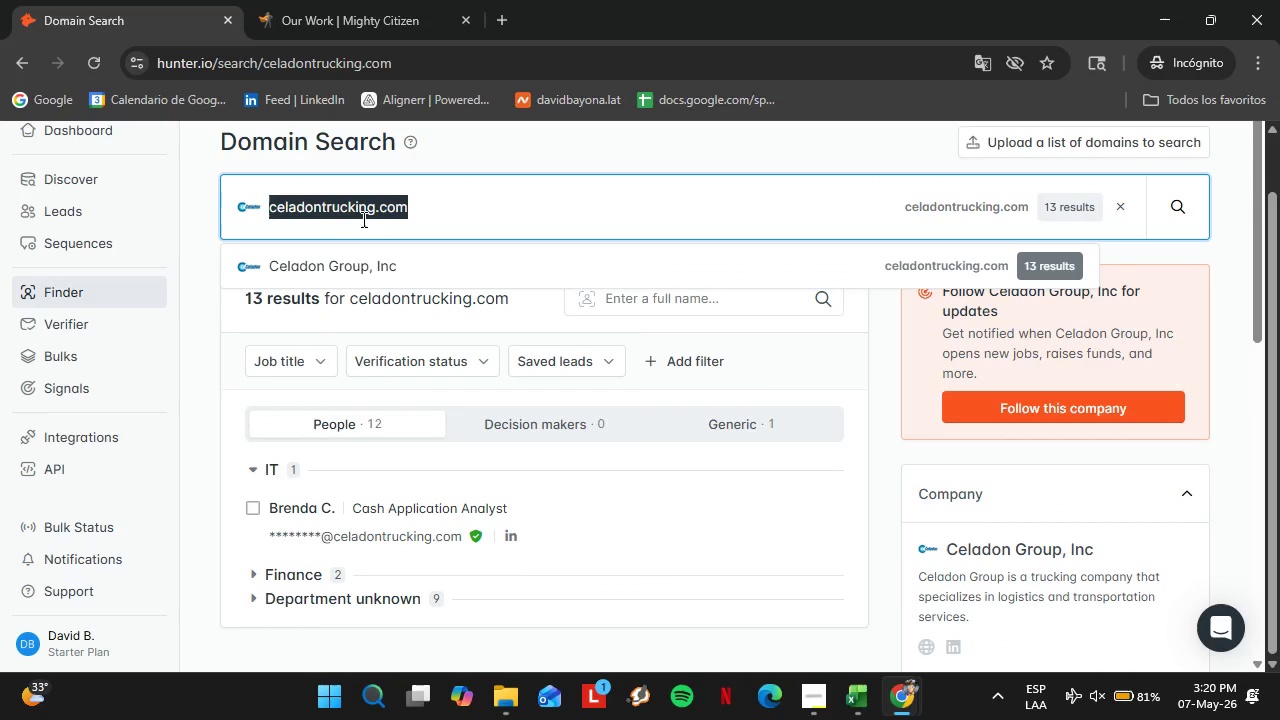 
triple_click([362, 219])
 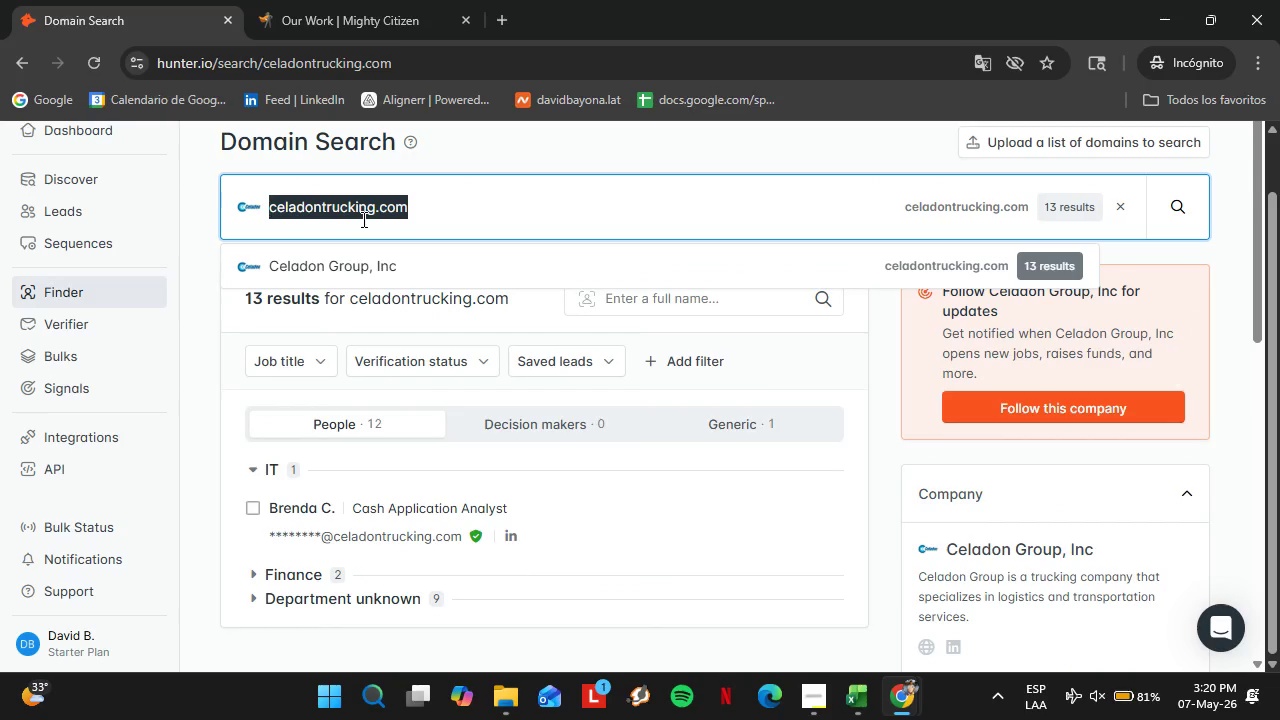 
triple_click([362, 219])
 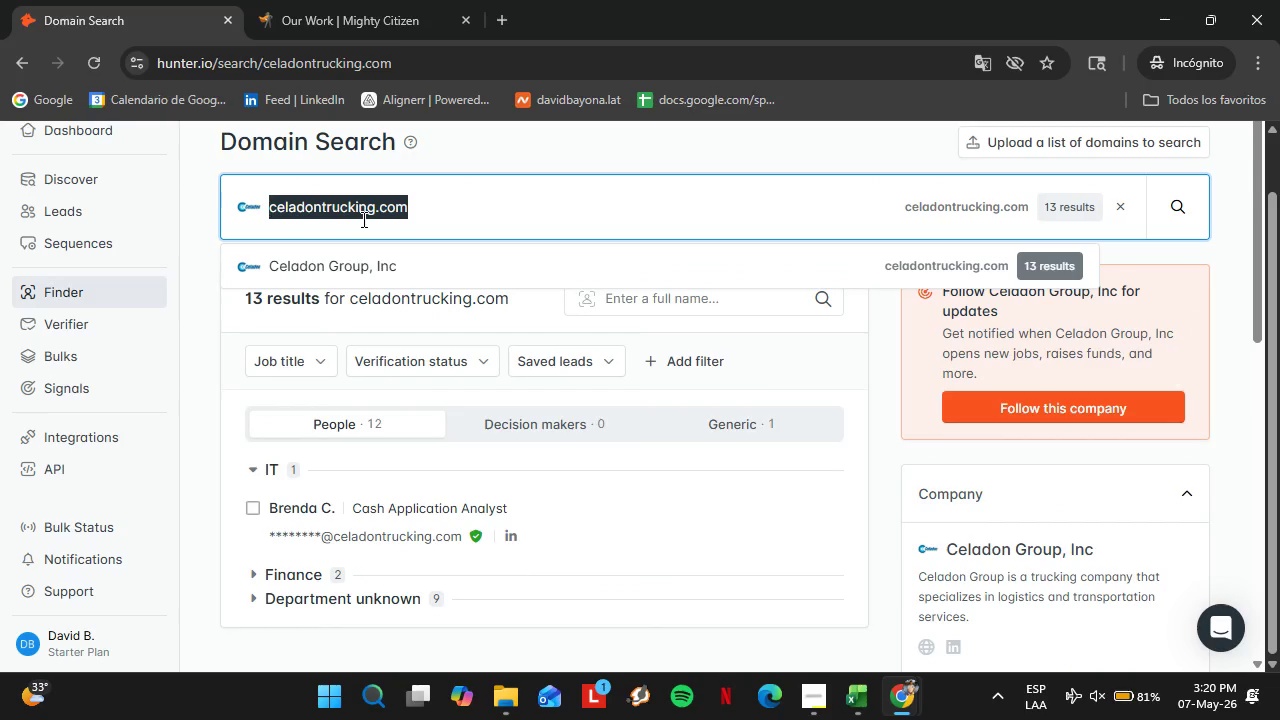 
triple_click([362, 219])
 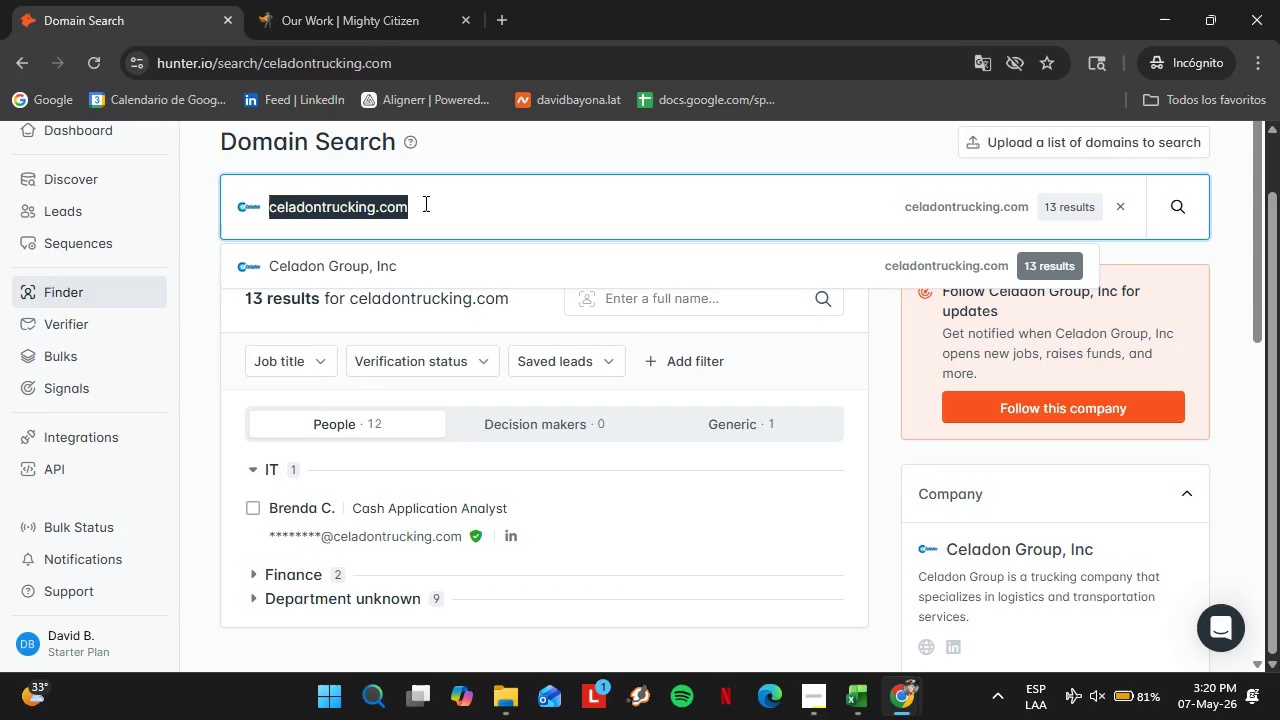 
type(trab)
key(Backspace)
type(nsforce.com)
 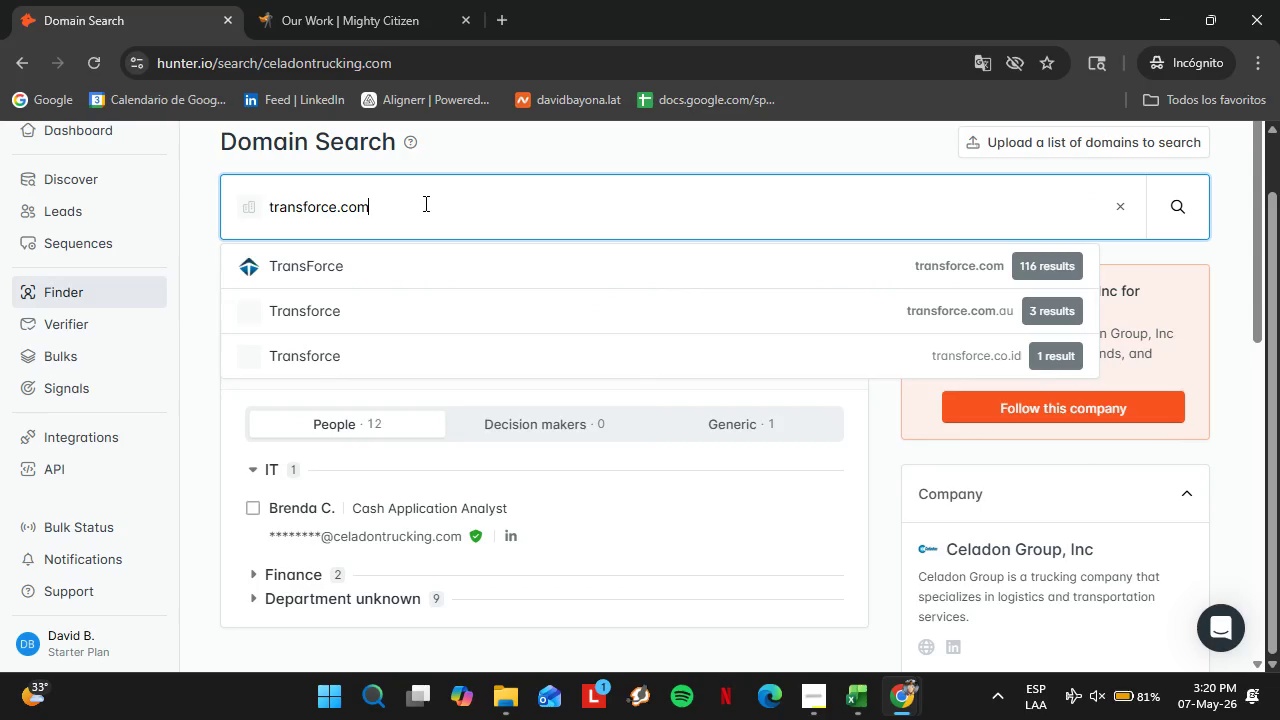 
key(Enter)
 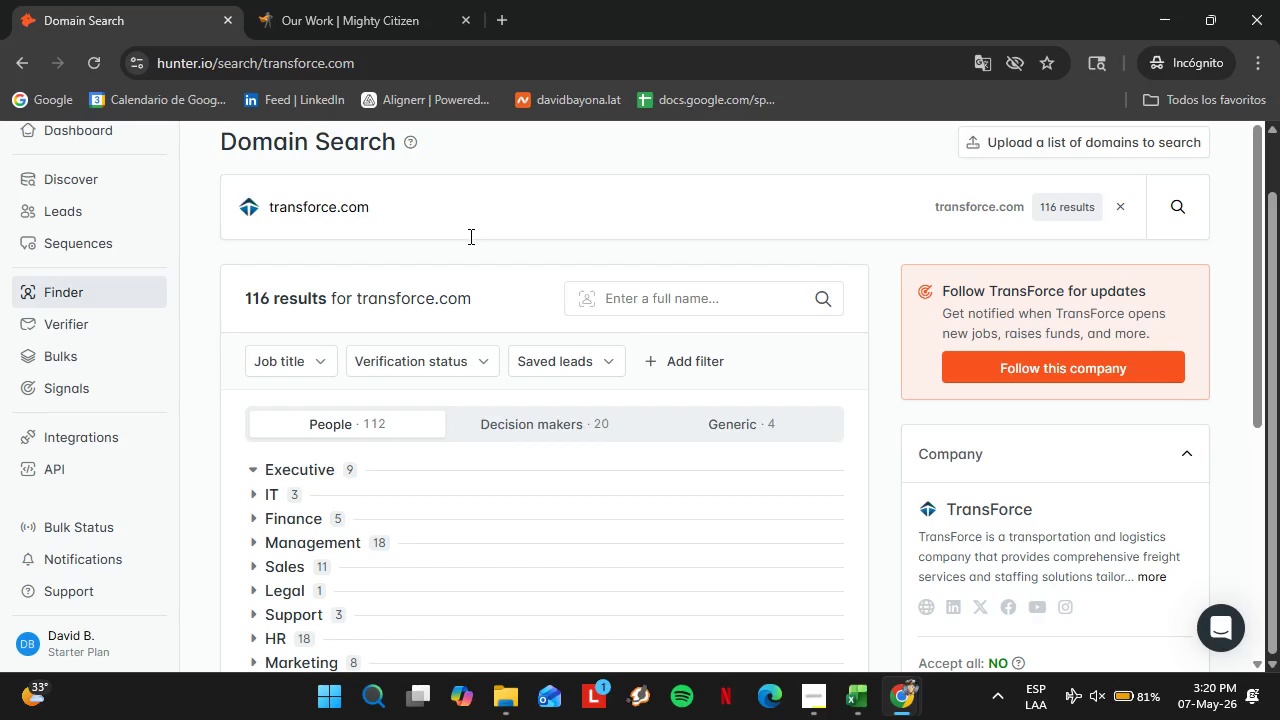 
scroll: coordinate [354, 380], scroll_direction: down, amount: 2.0
 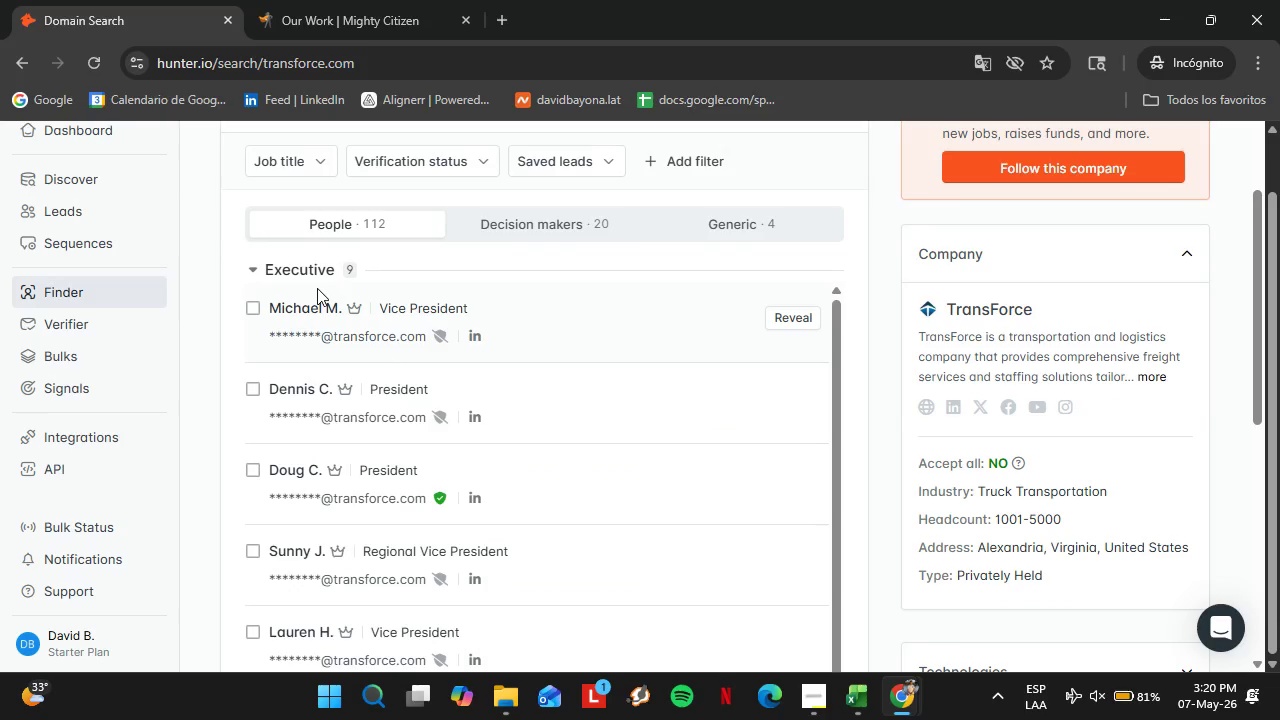 
left_click([312, 279])
 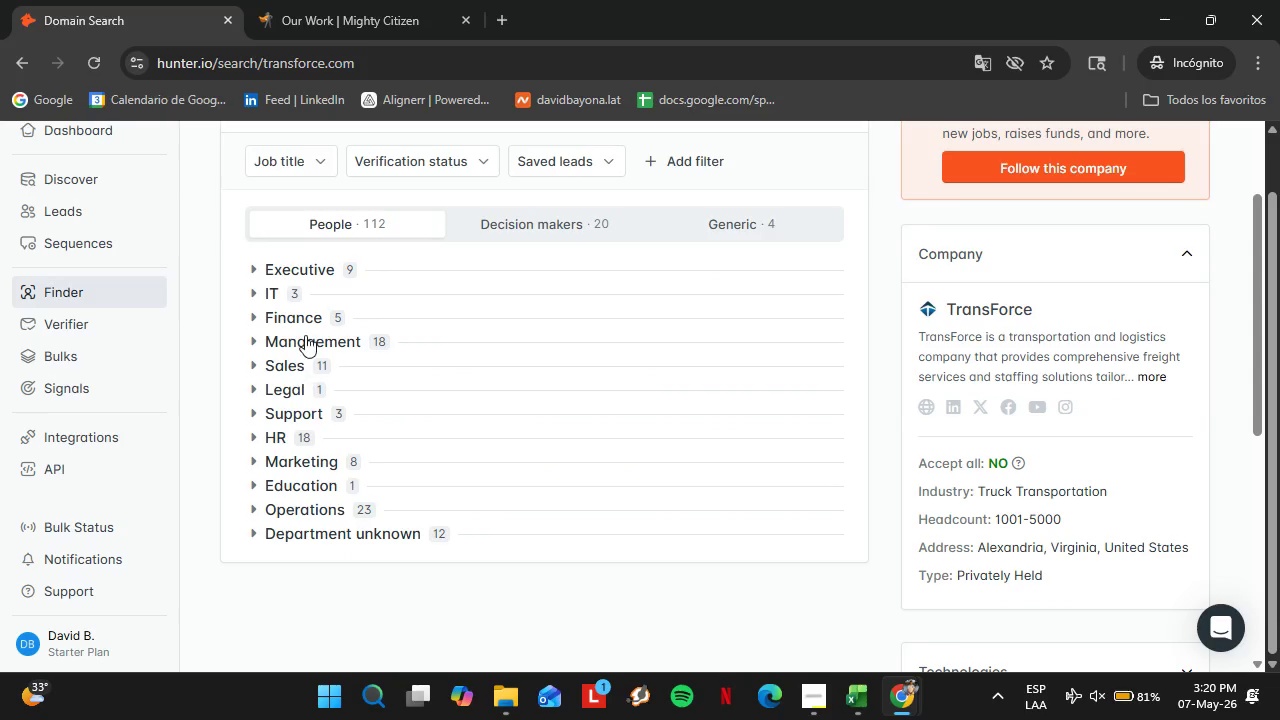 
left_click([305, 334])
 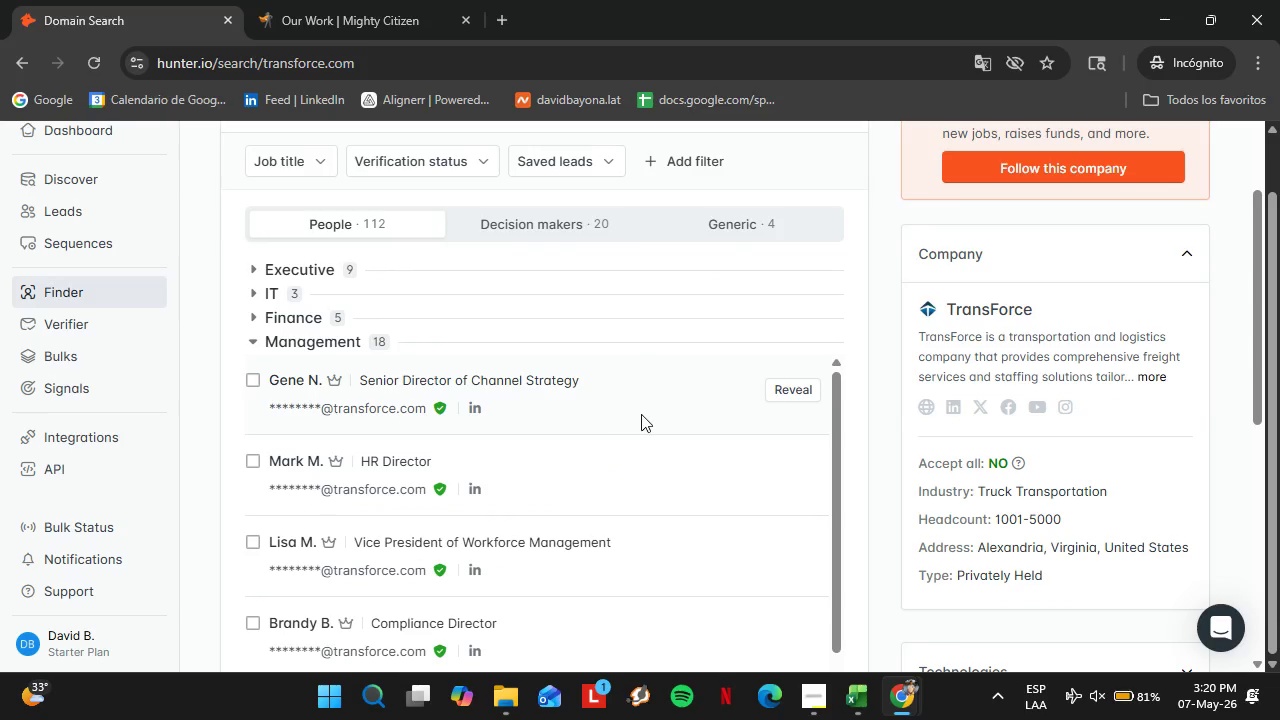 
scroll: coordinate [713, 466], scroll_direction: down, amount: 7.0
 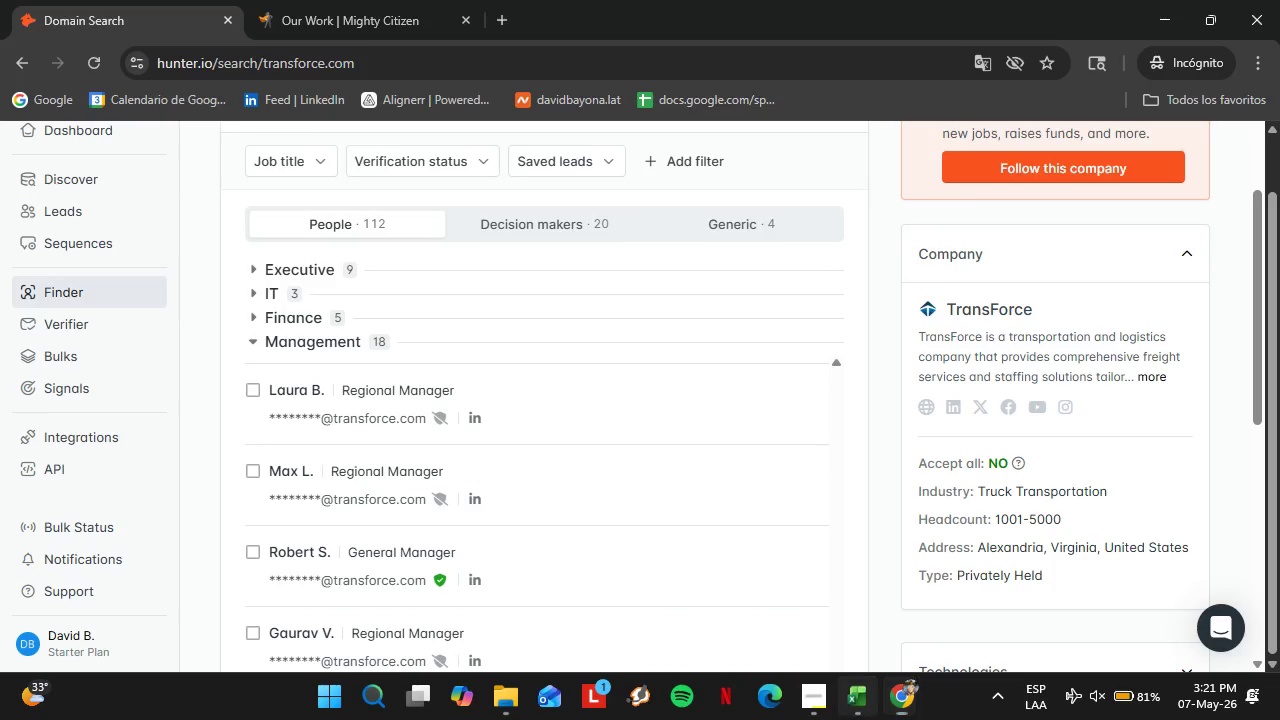 
left_click([853, 719])
 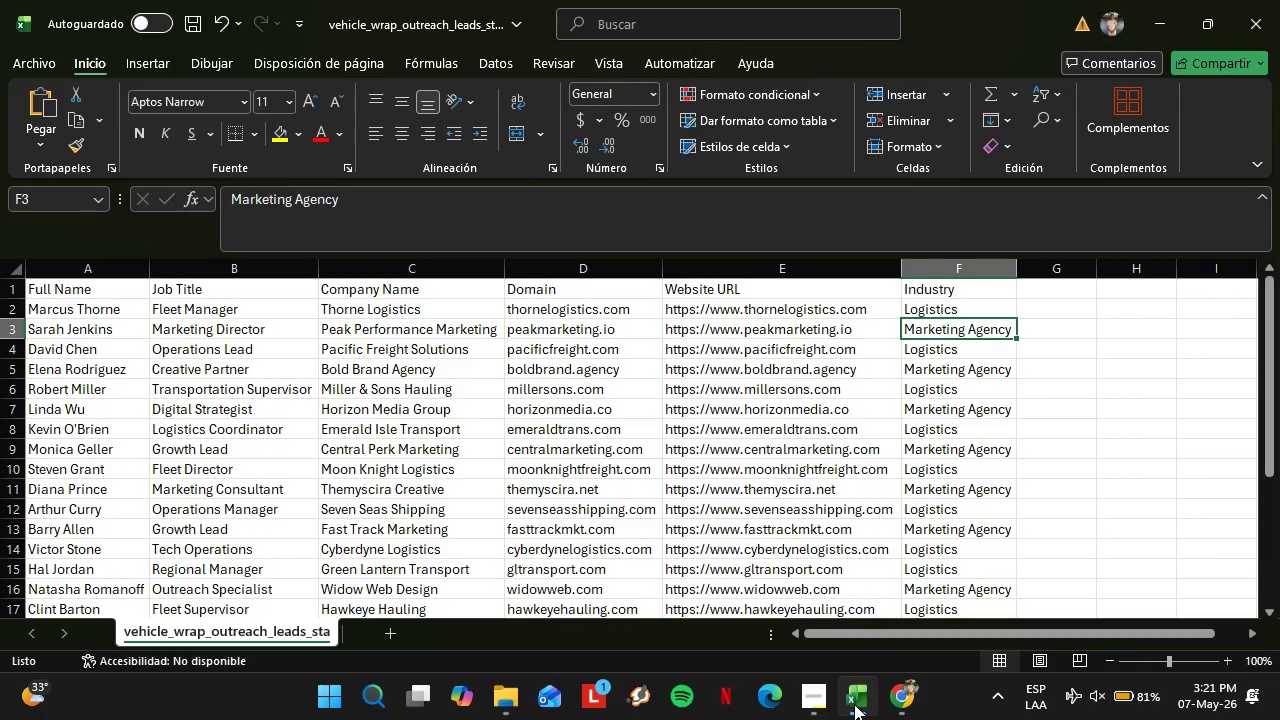 
left_click([854, 704])
 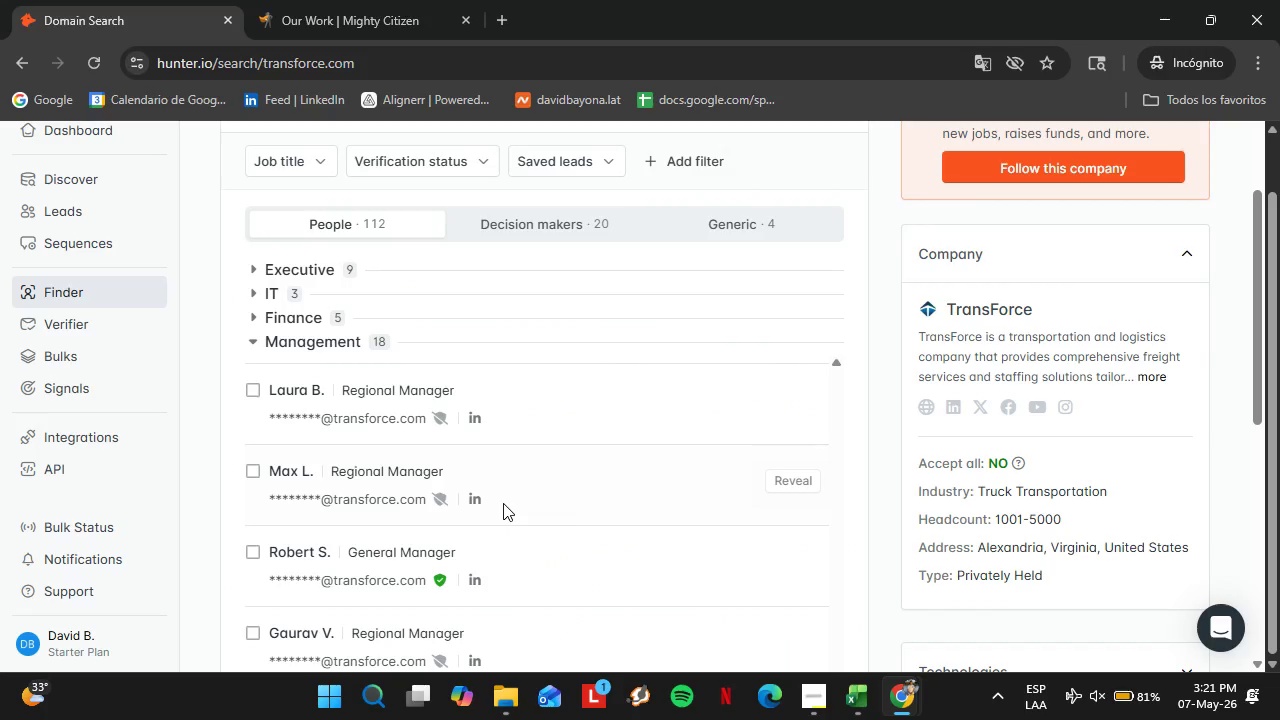 
scroll: coordinate [486, 470], scroll_direction: down, amount: 6.0
 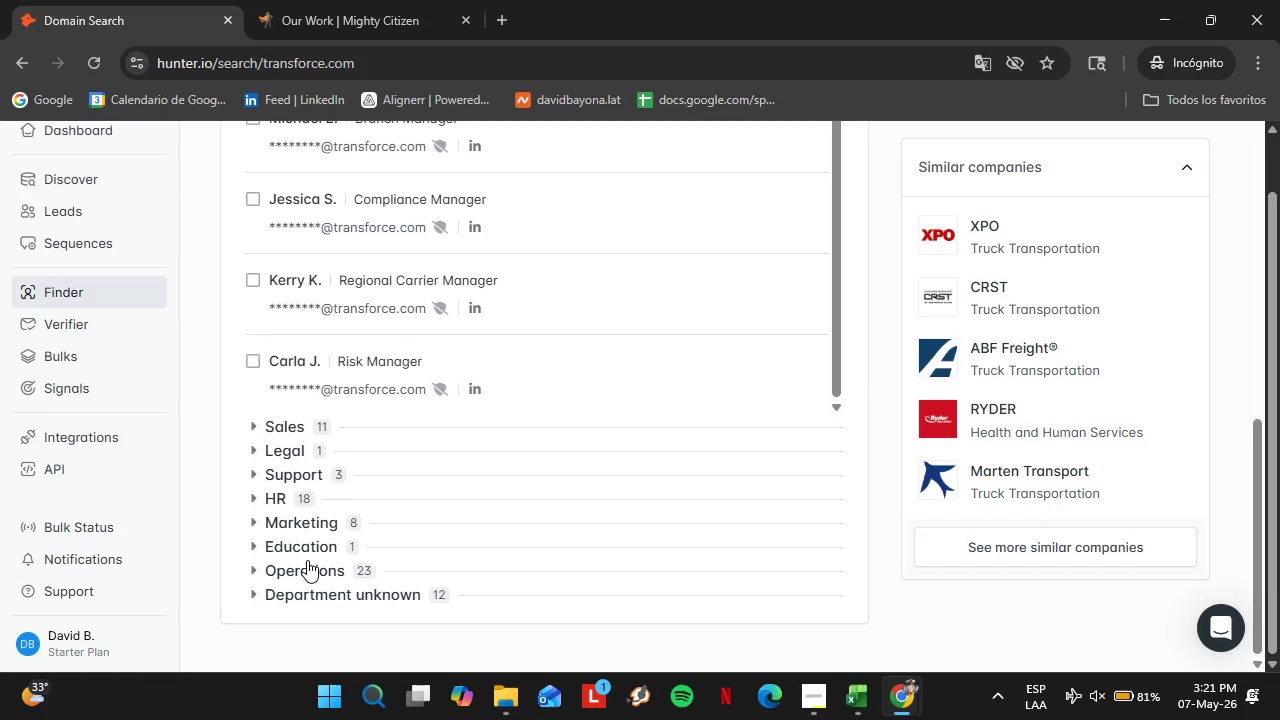 
left_click([306, 567])
 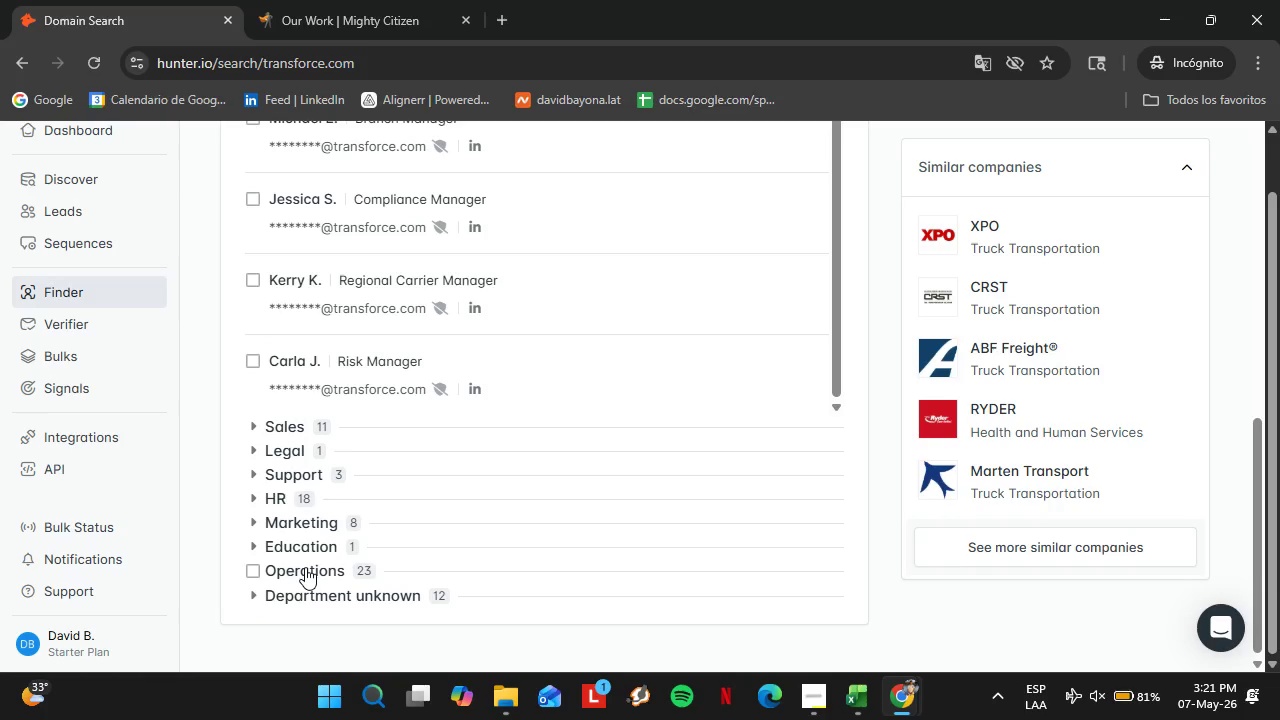 
scroll: coordinate [410, 381], scroll_direction: down, amount: 3.0
 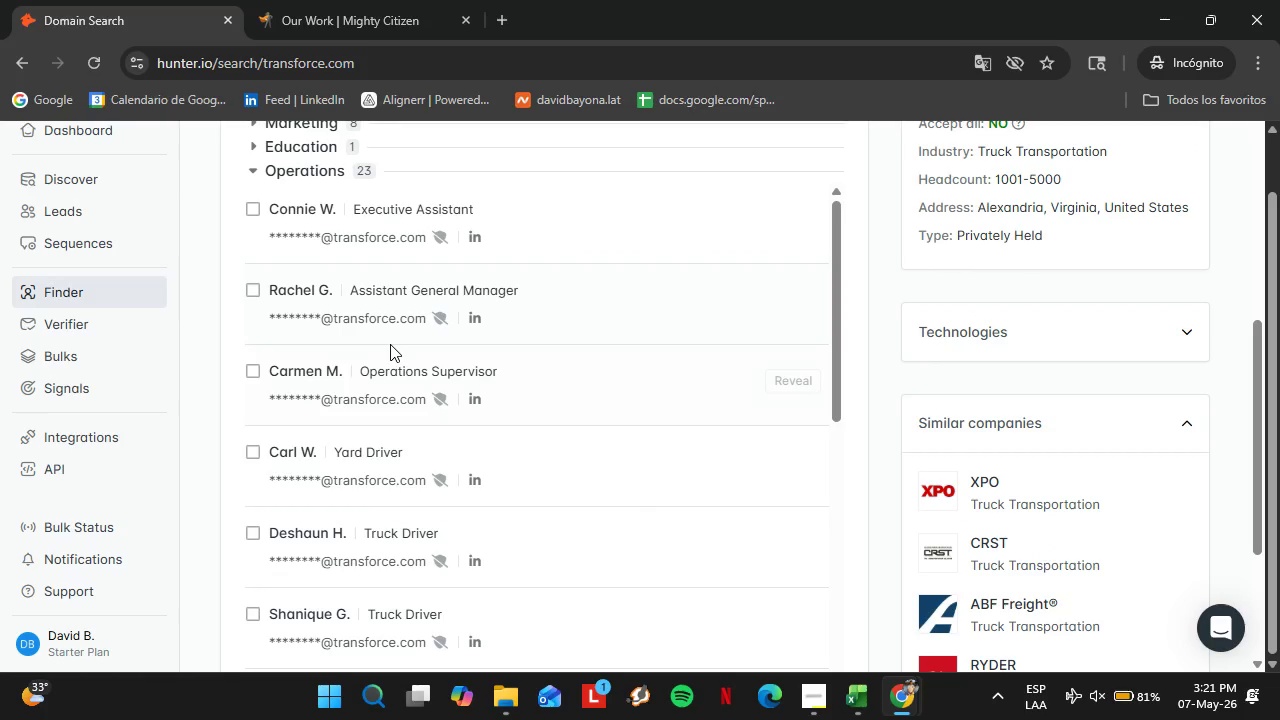 
scroll: coordinate [408, 388], scroll_direction: up, amount: 1.0
 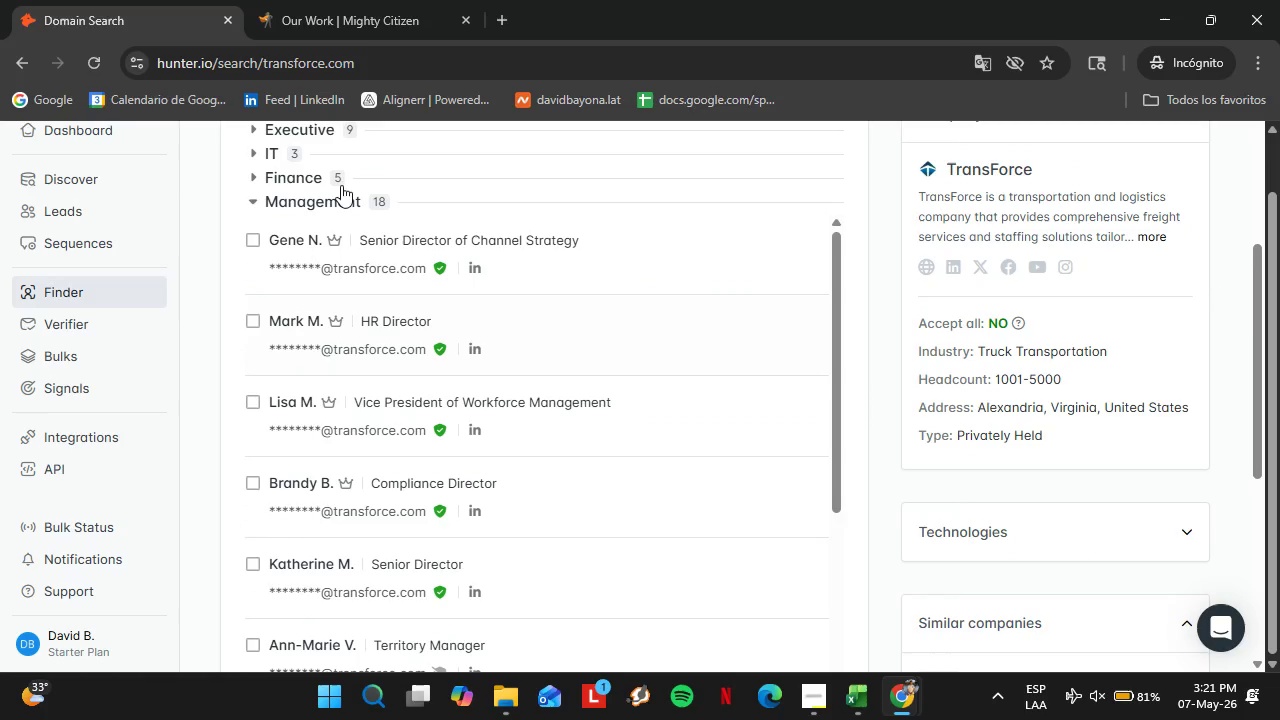 
left_click([335, 197])
 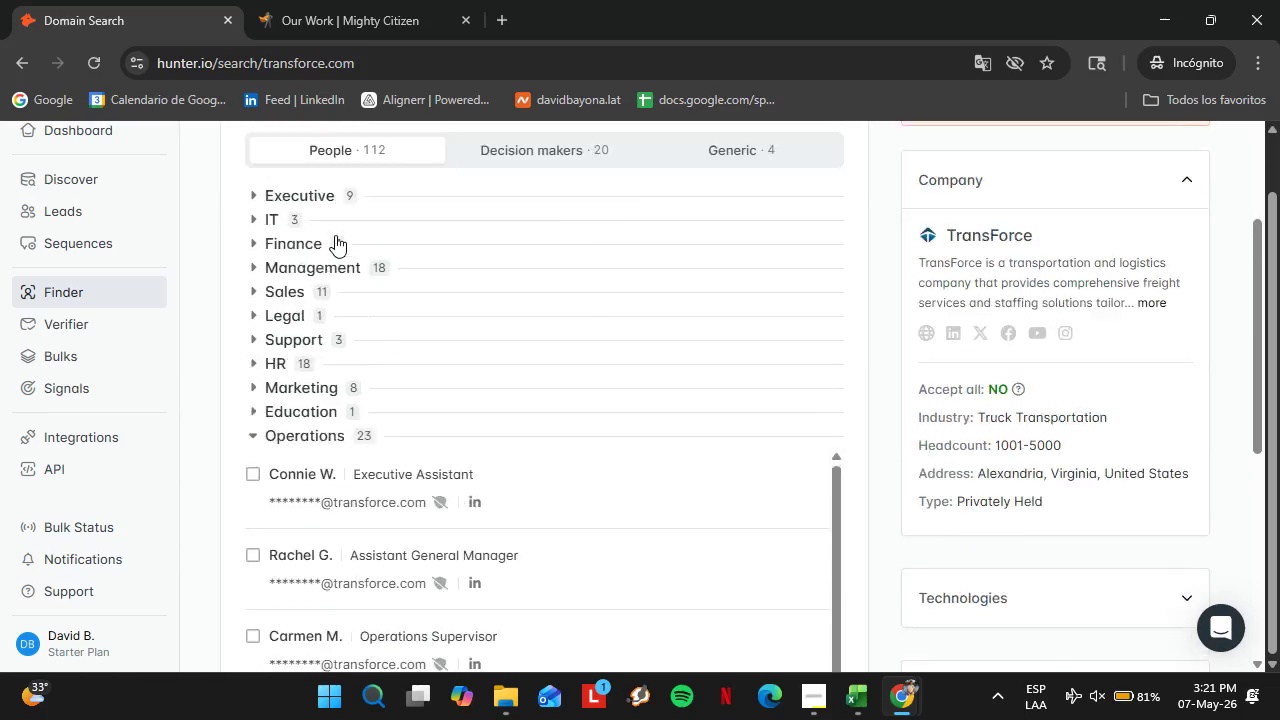 
scroll: coordinate [335, 235], scroll_direction: up, amount: 3.0
 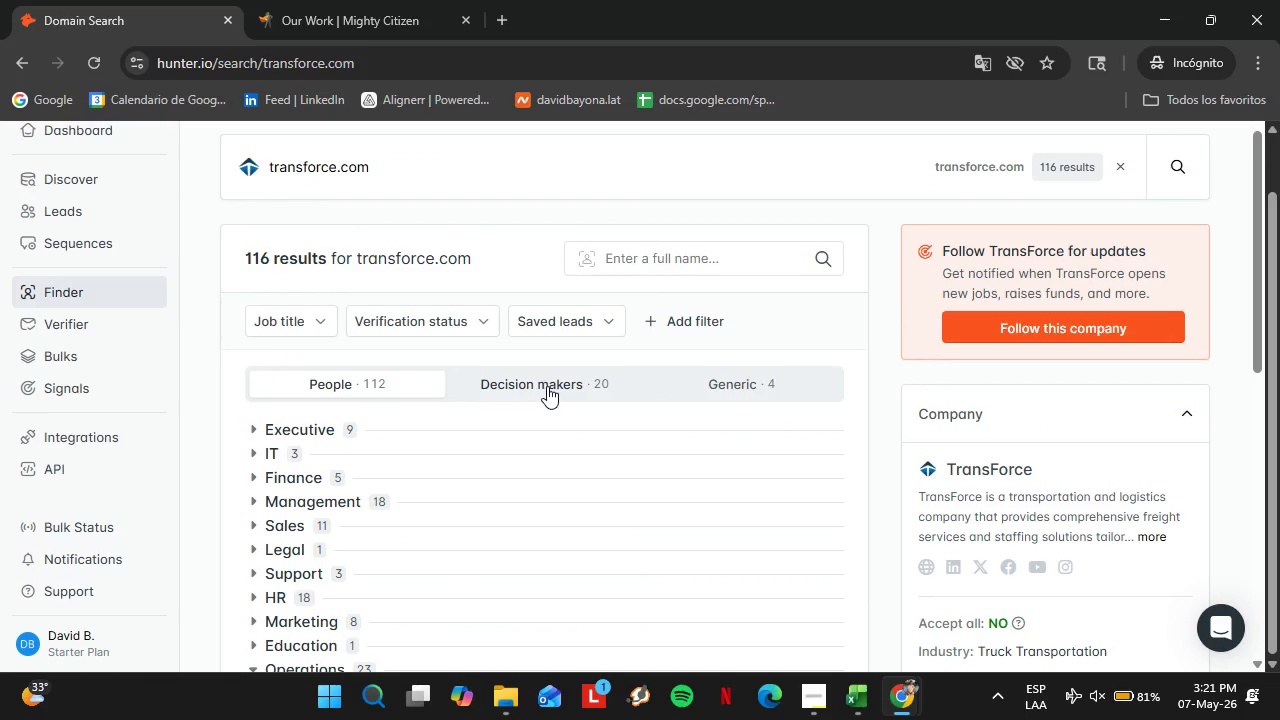 
left_click([547, 386])
 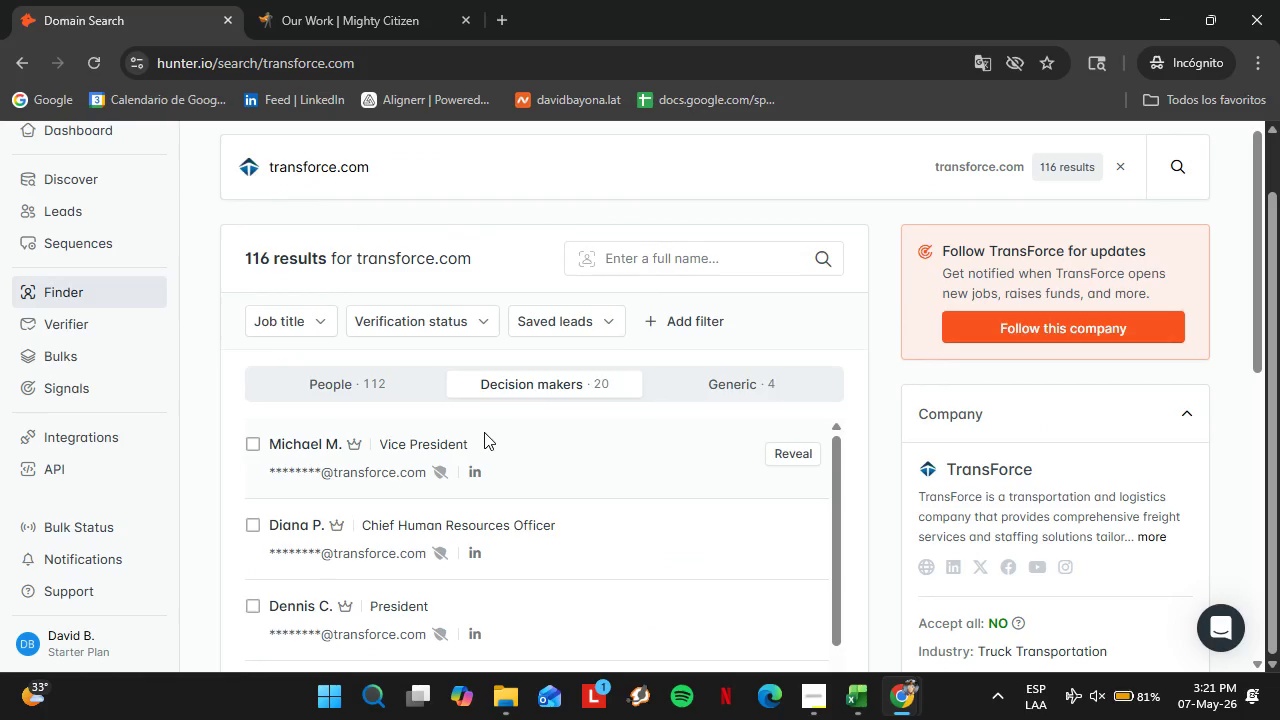 
scroll: coordinate [475, 434], scroll_direction: none, amount: 0.0
 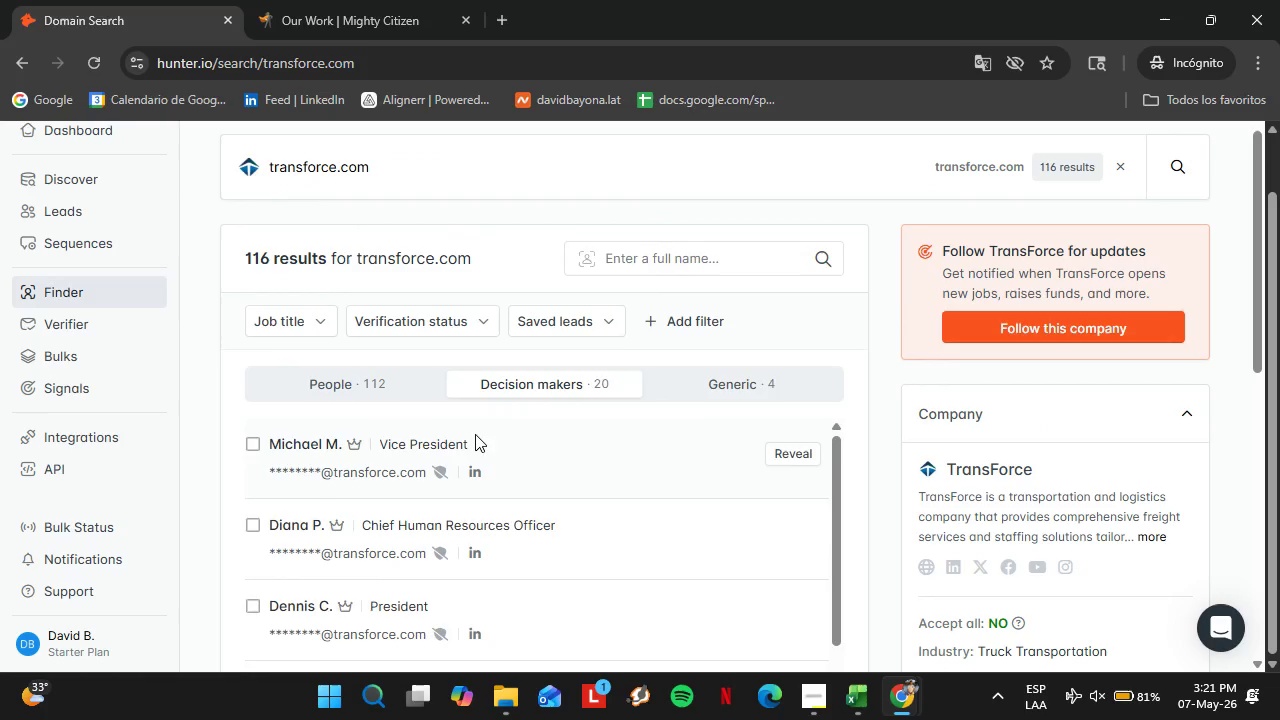 
scroll: coordinate [689, 404], scroll_direction: down, amount: 15.0
 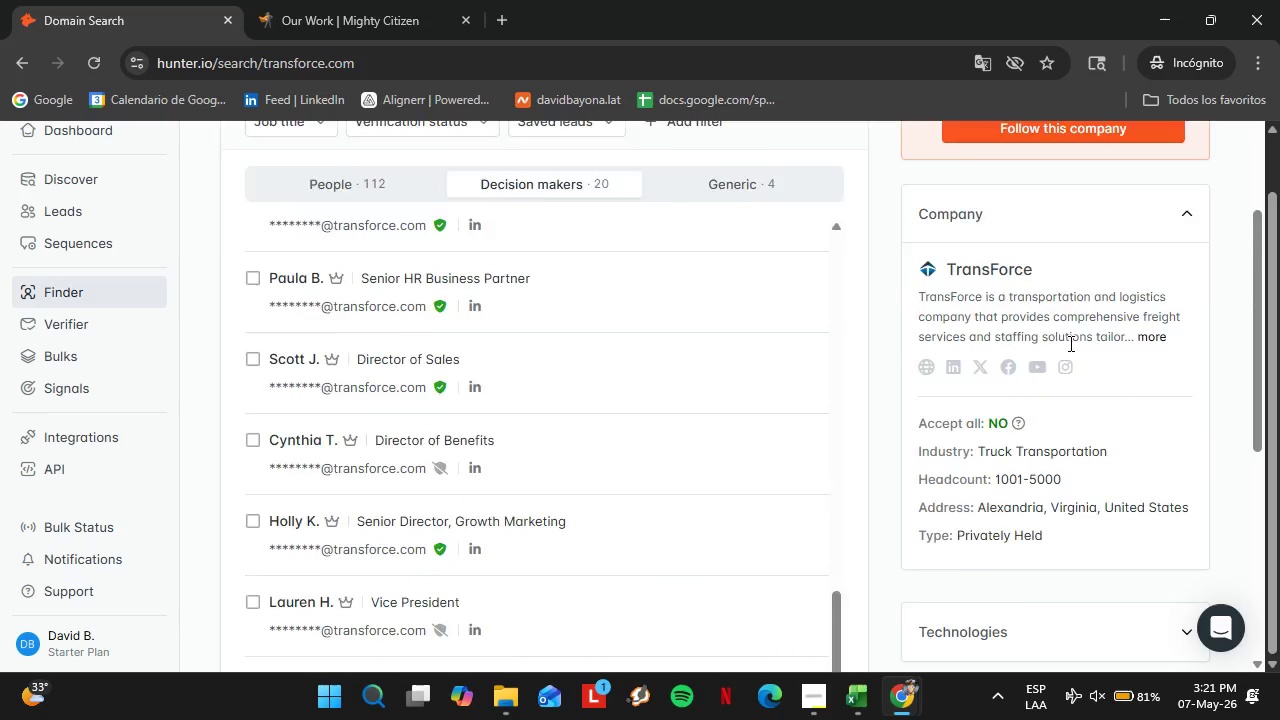 
scroll: coordinate [1066, 408], scroll_direction: up, amount: 3.0
 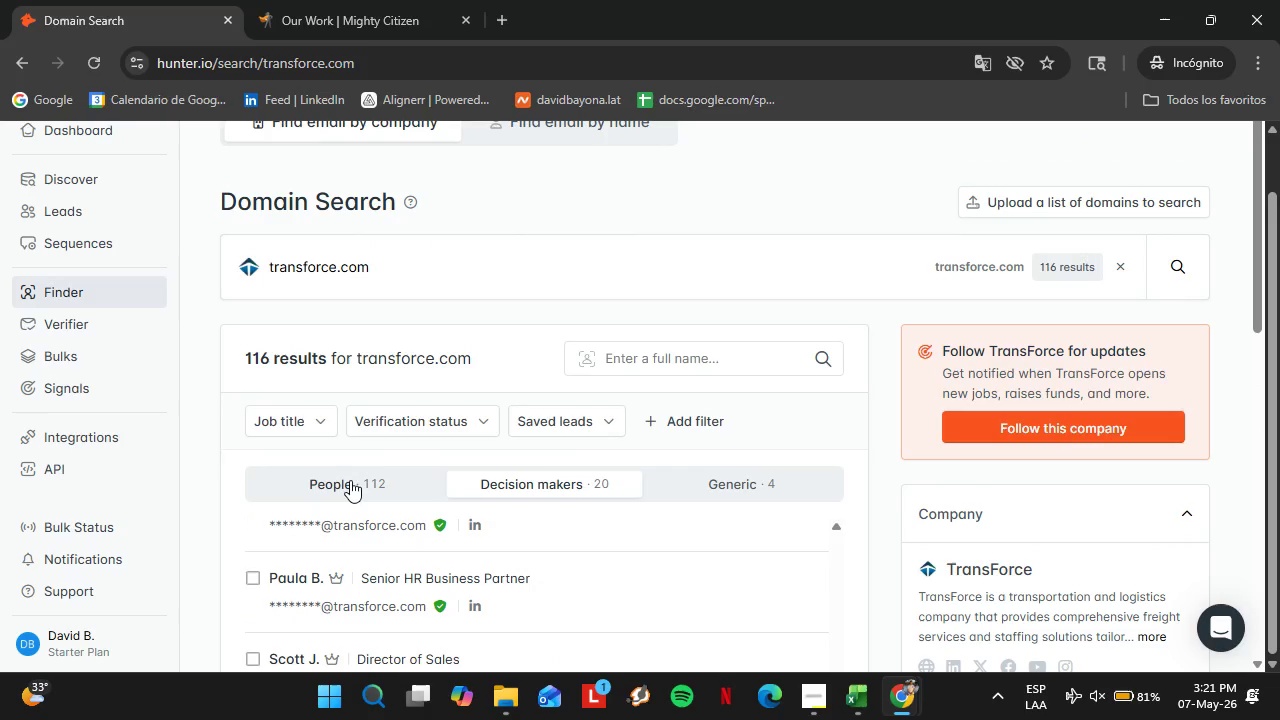 
left_click([350, 480])
 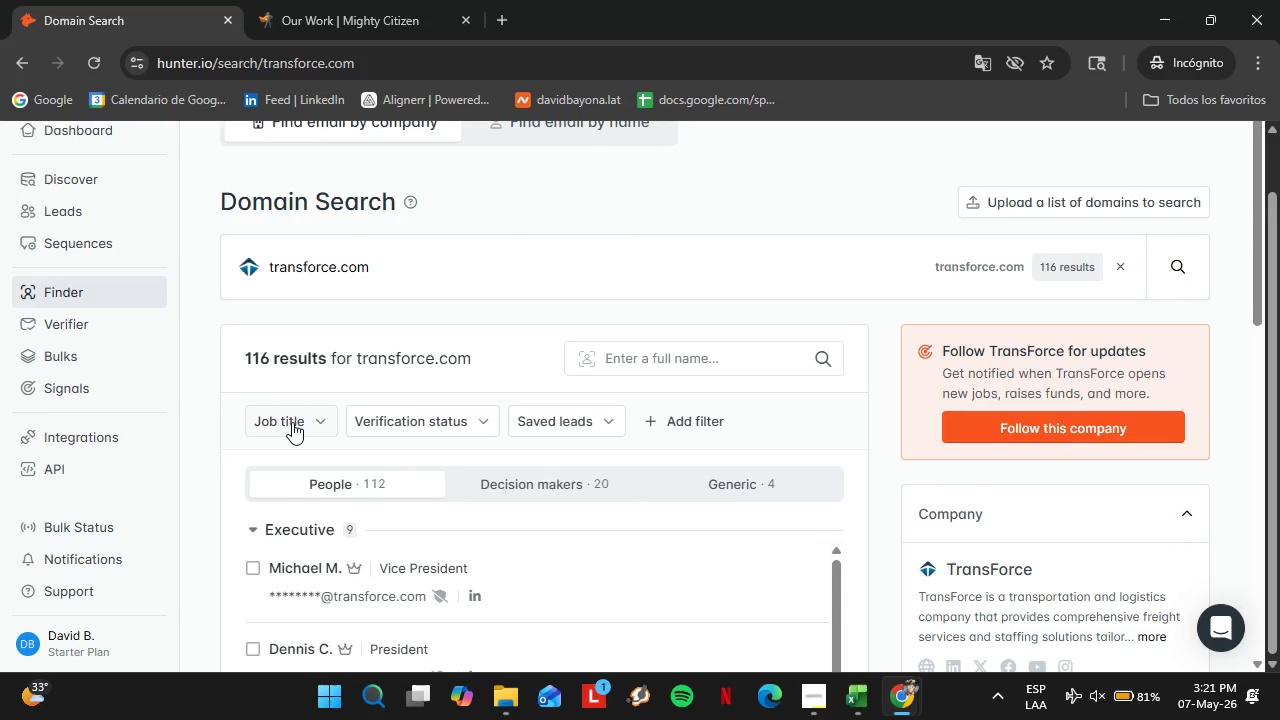 
left_click([292, 422])
 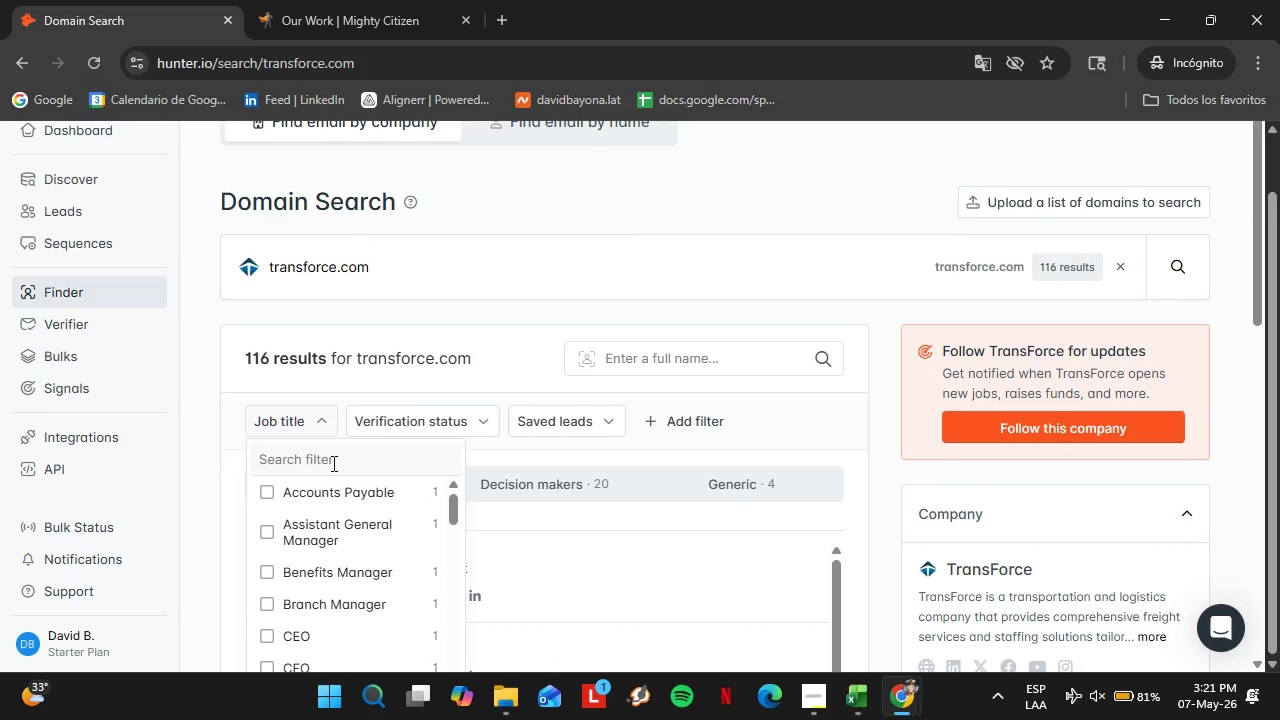 
left_click([332, 463])
 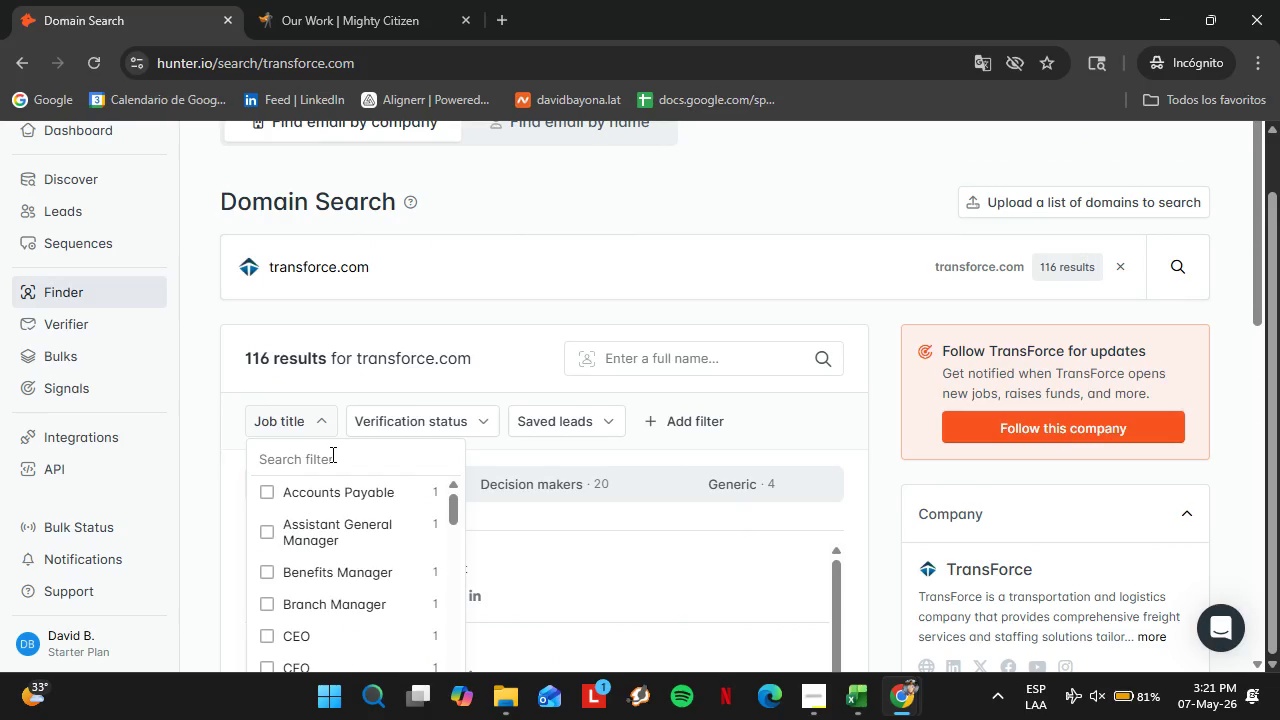 
type(fle)
key(Backspace)
key(Backspace)
key(Backspace)
type(log)
key(Backspace)
key(Backspace)
key(Backspace)
 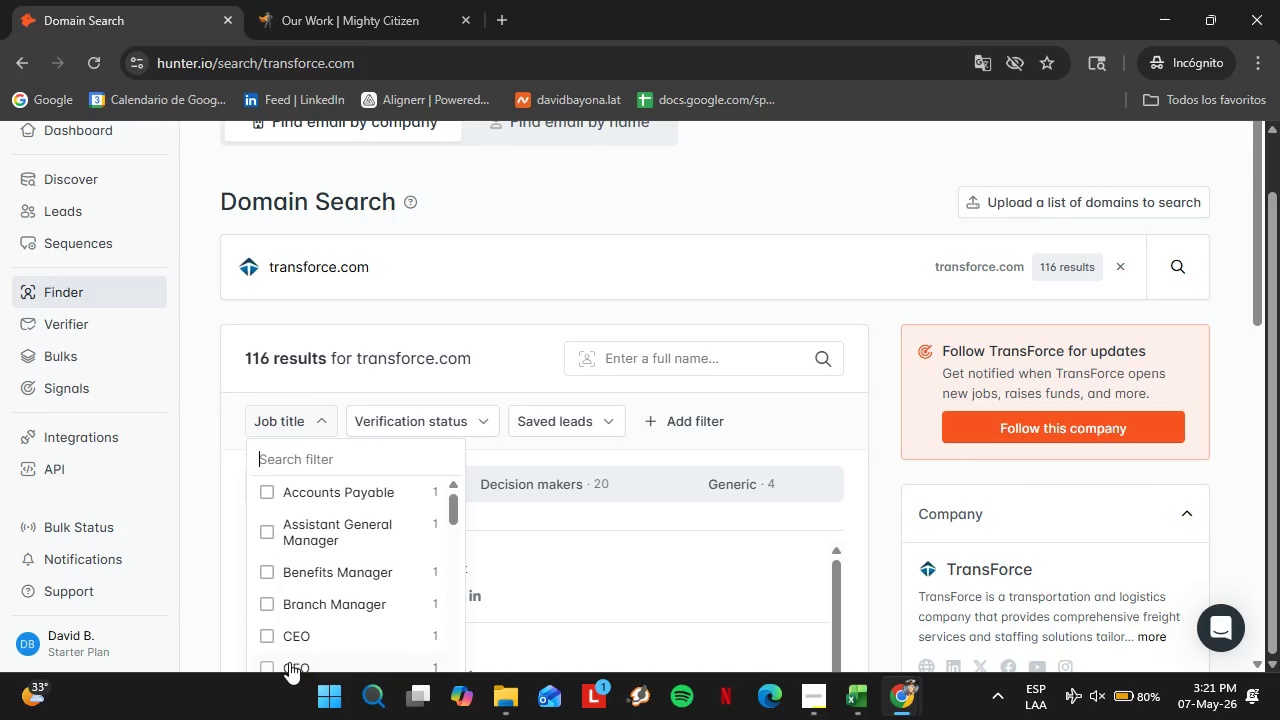 
left_click([264, 633])
 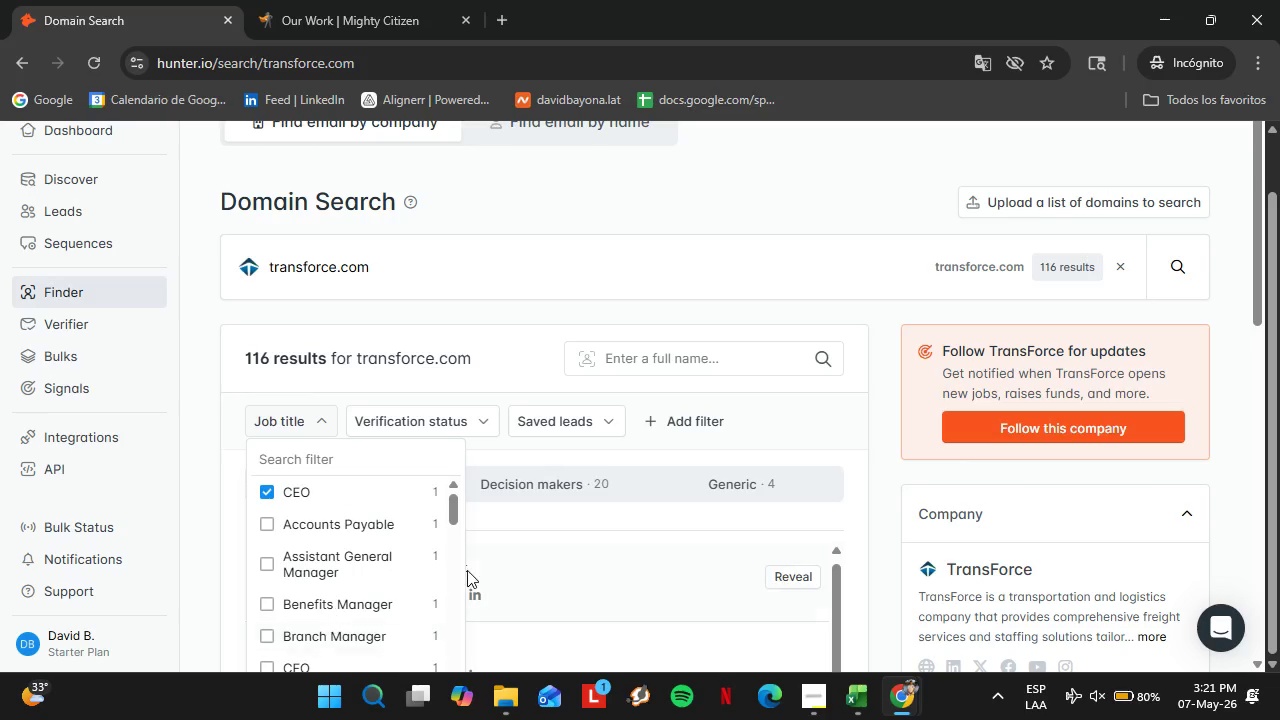 
scroll: coordinate [511, 543], scroll_direction: down, amount: 5.0
 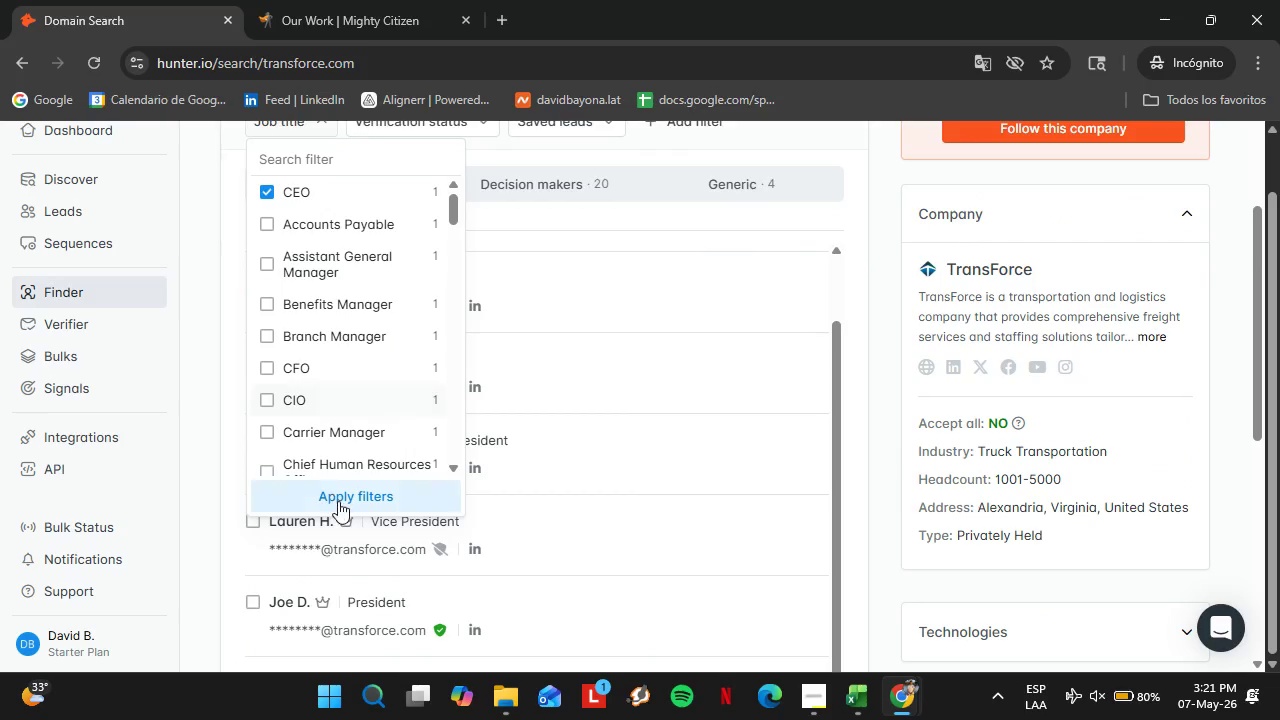 
left_click([343, 503])
 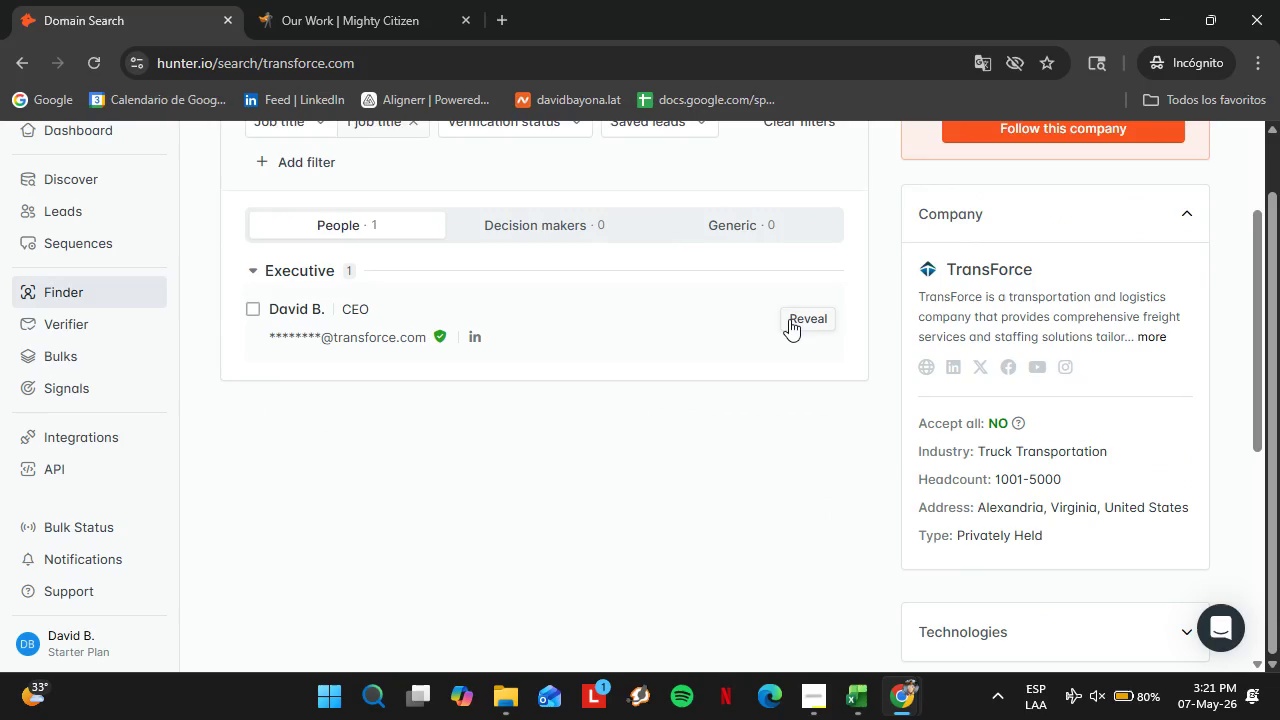 
left_click([790, 319])
 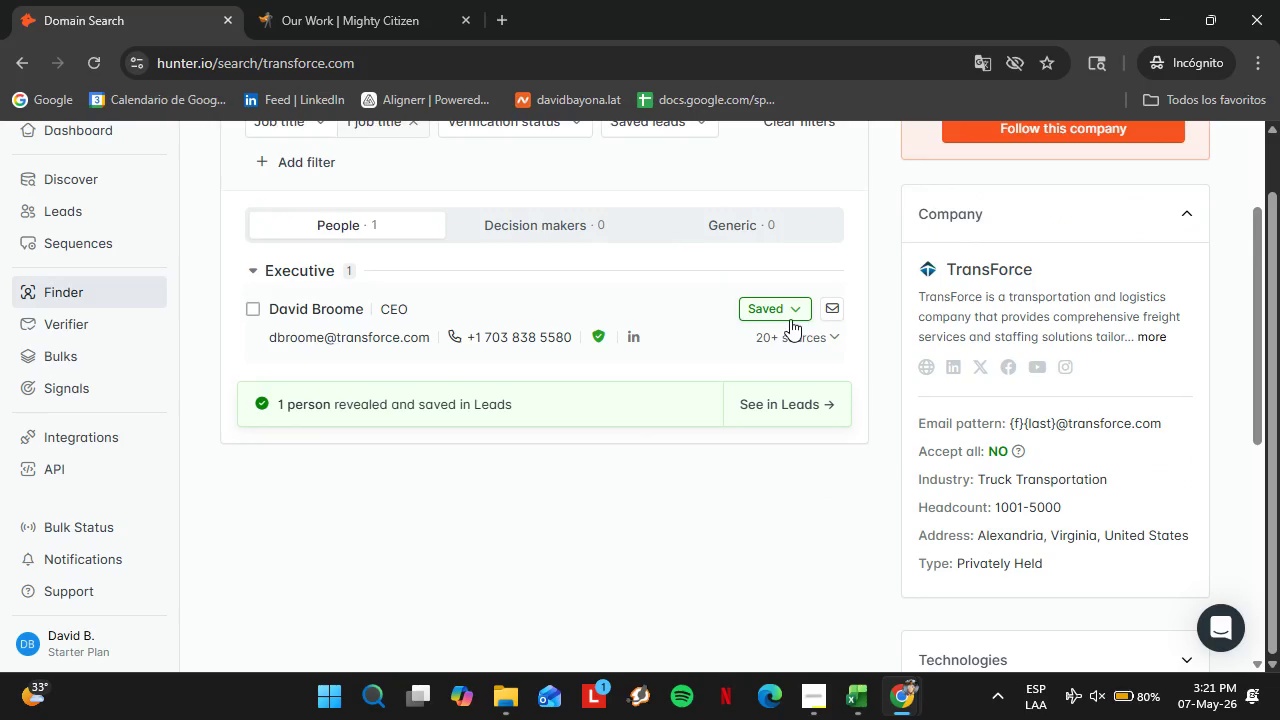 
left_click([779, 306])
 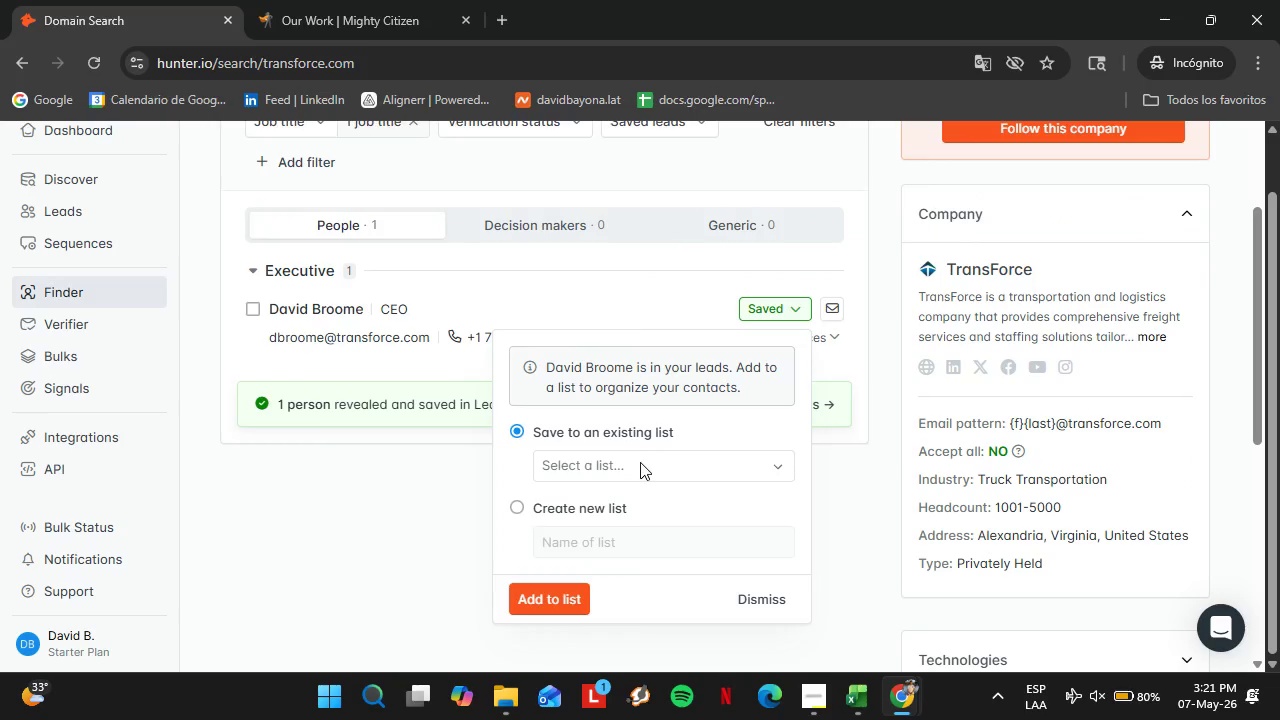 
left_click([640, 462])
 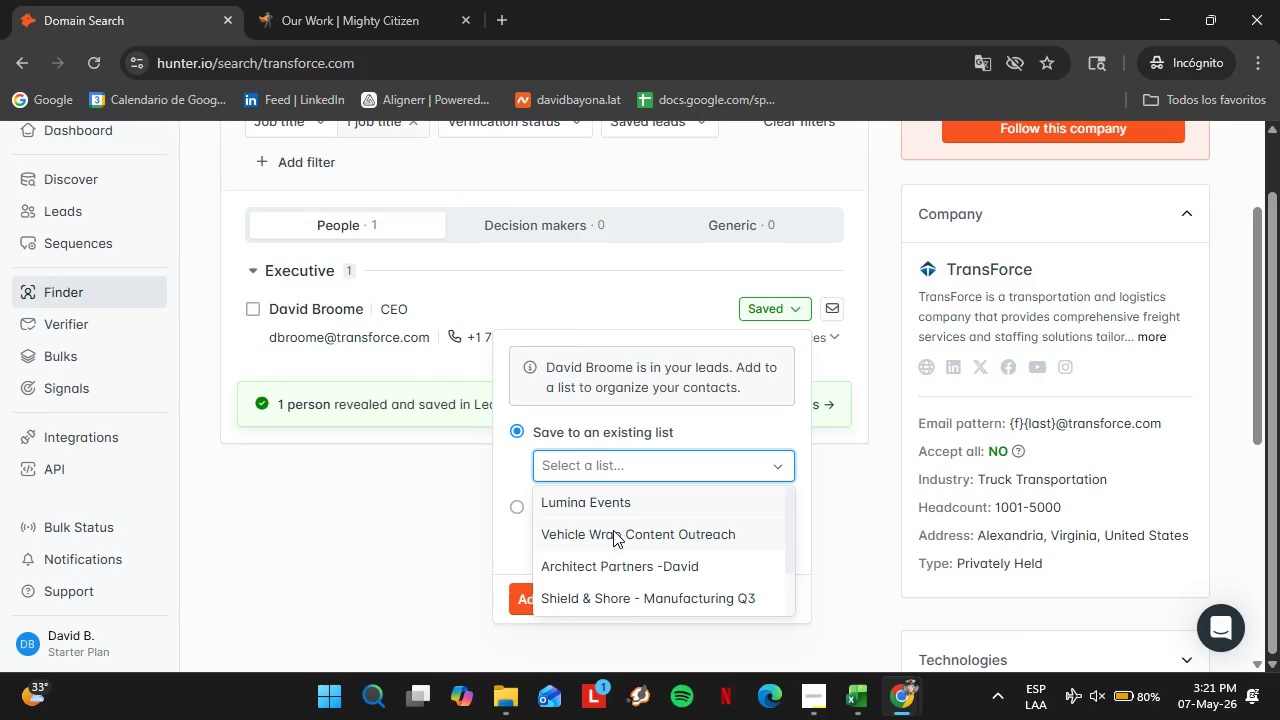 
left_click([613, 530])
 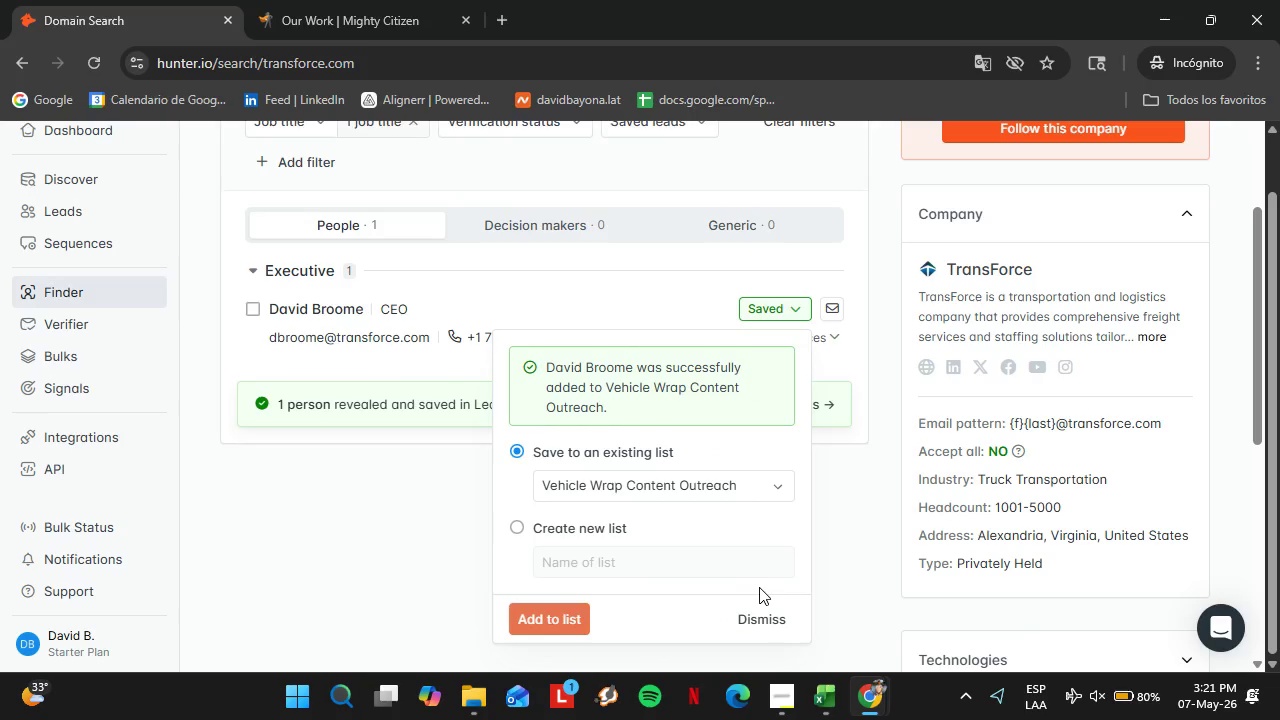 
left_click([743, 615])
 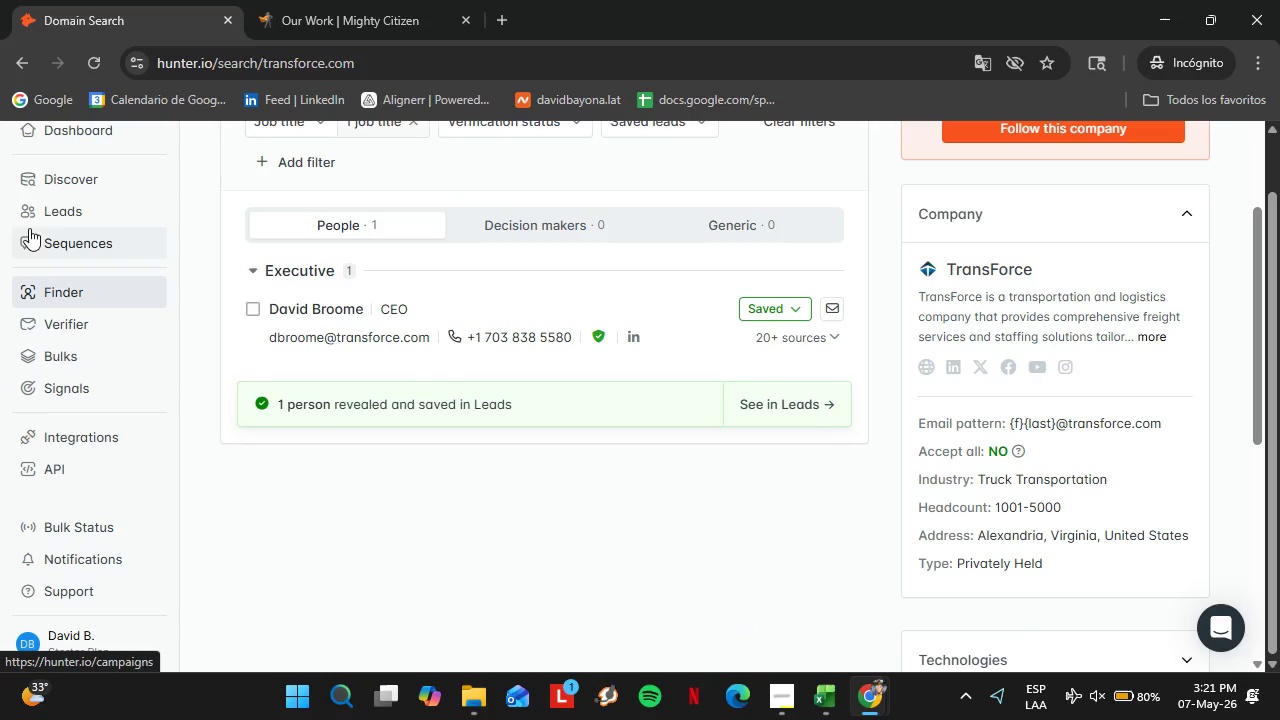 
left_click([48, 211])
 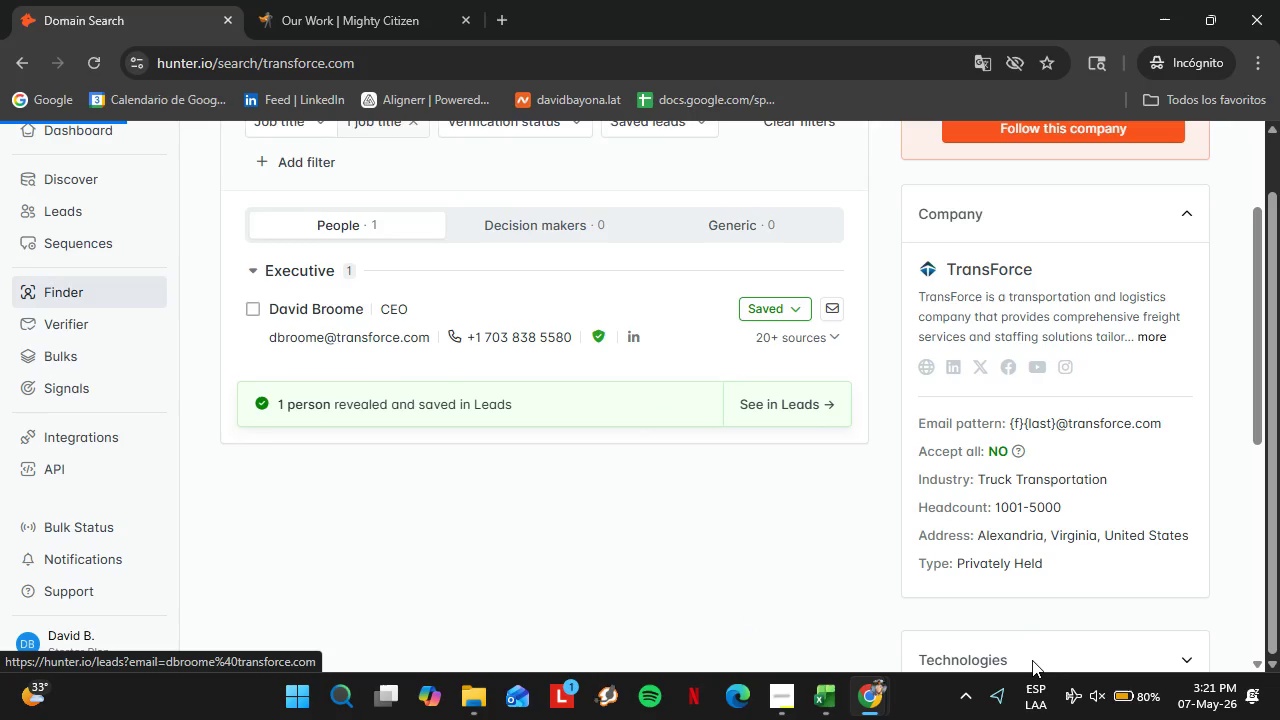 
left_click([798, 694])